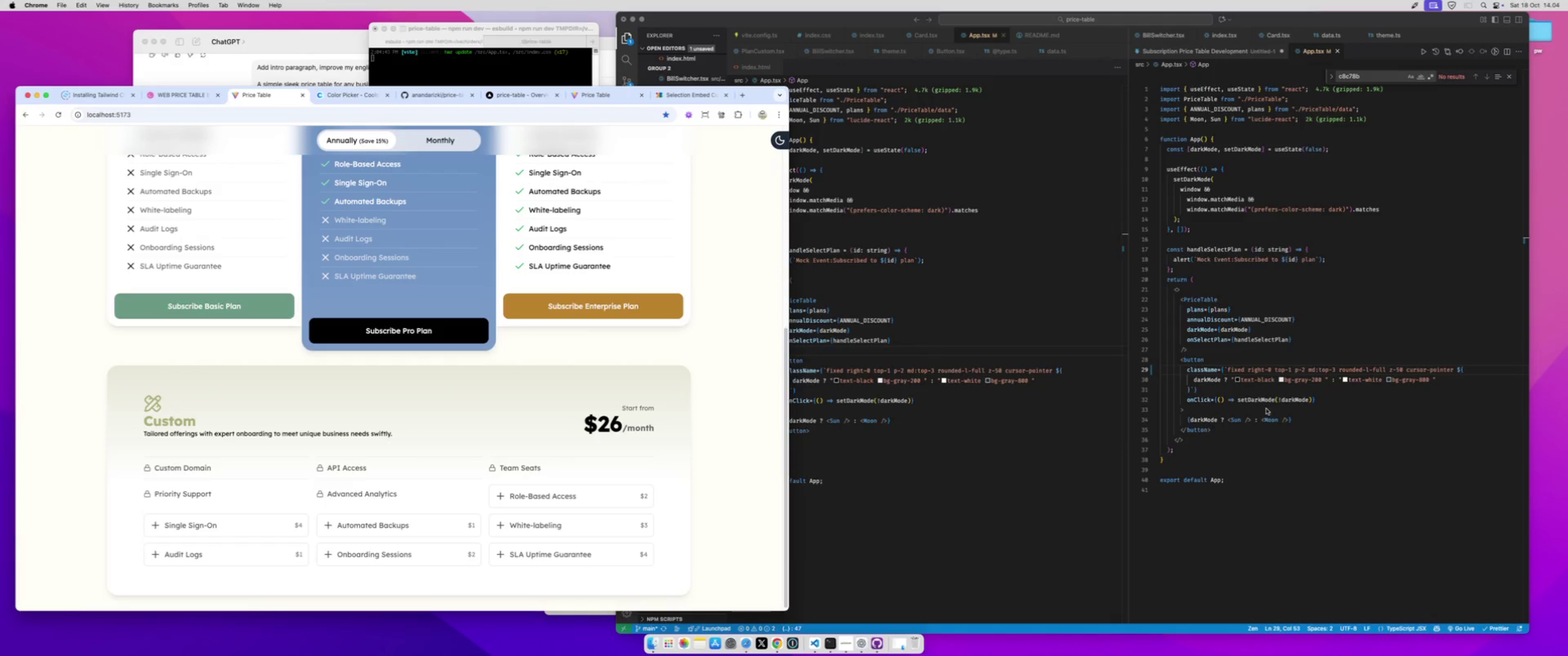 
left_click([1279, 401])
 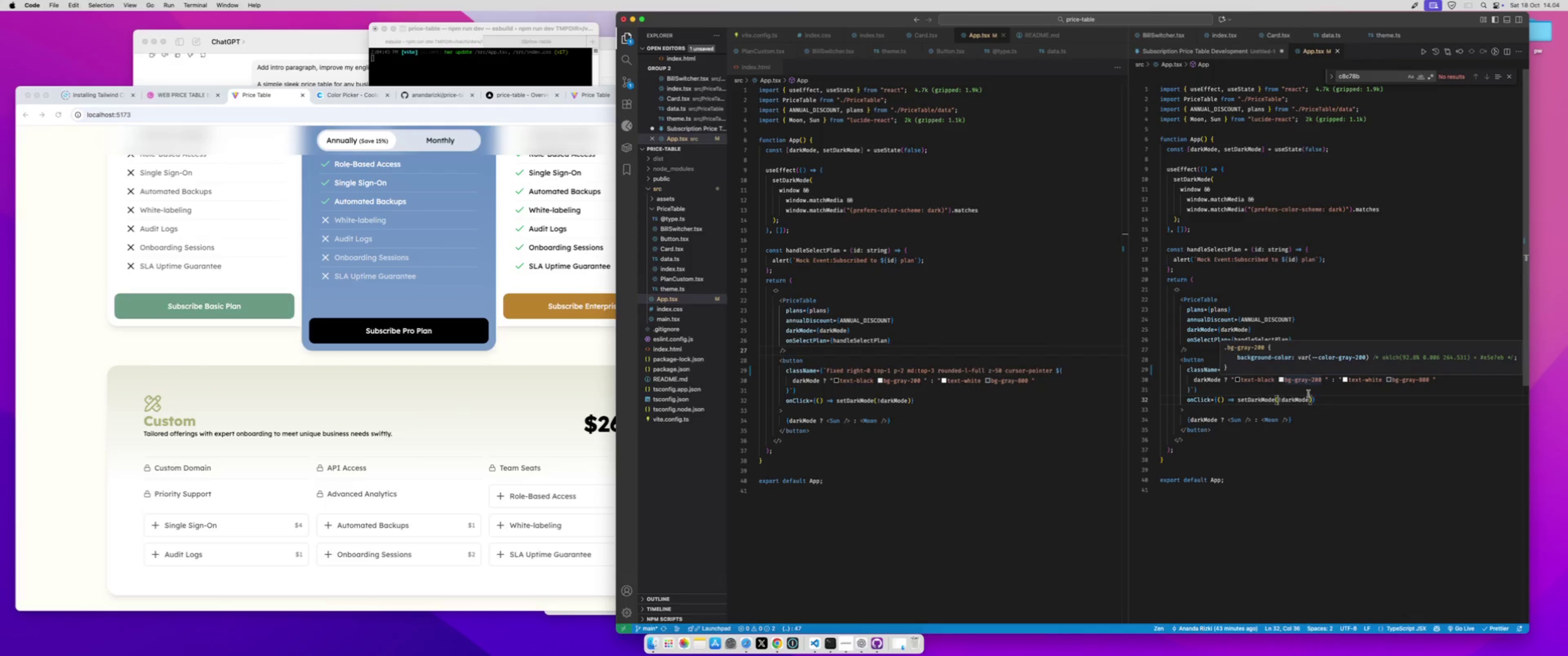 
left_click([1308, 394])
 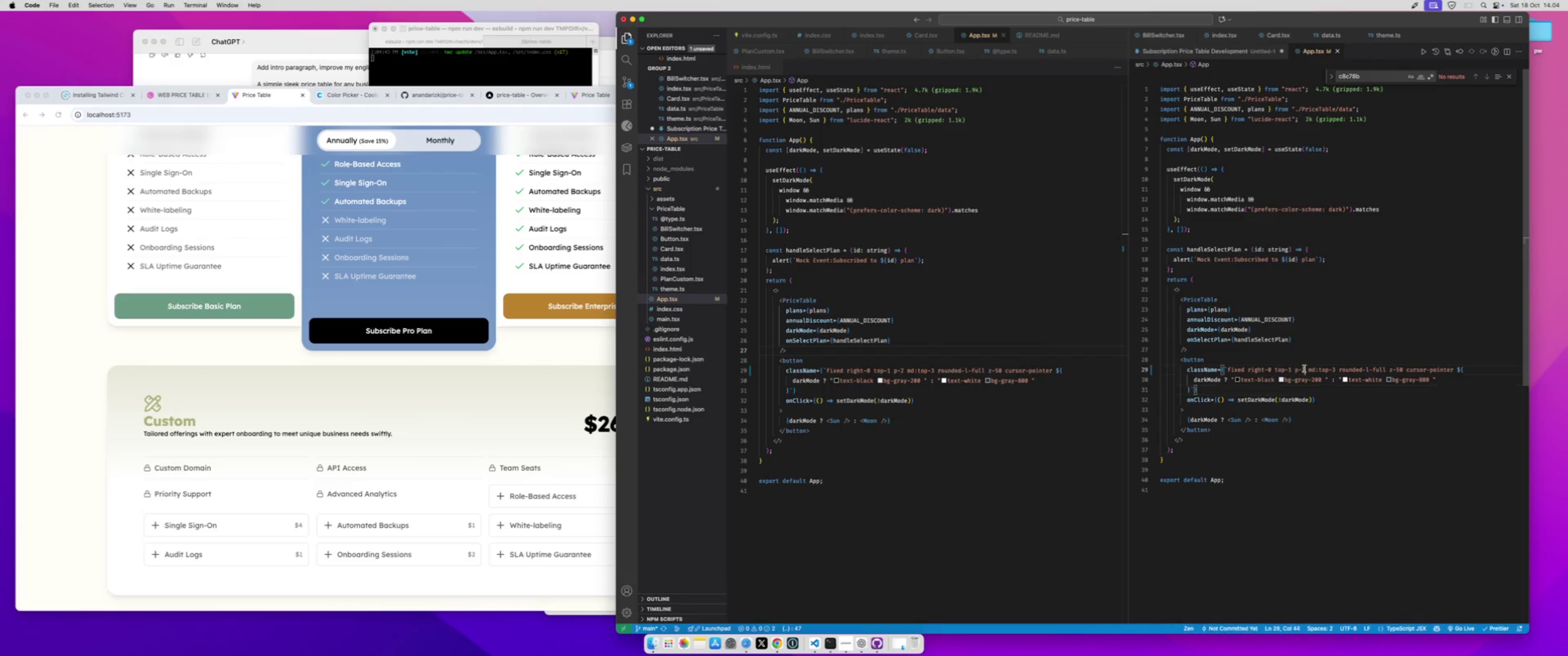 
left_click([1304, 369])
 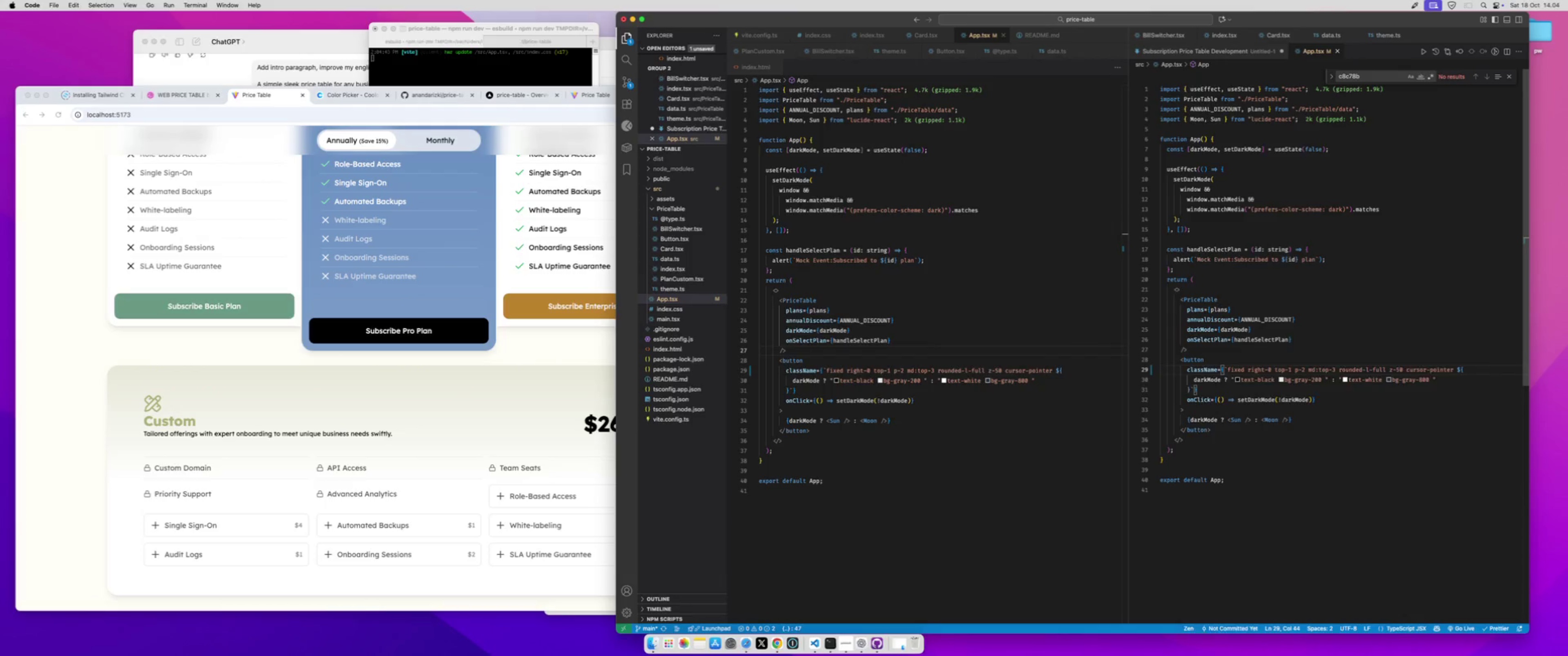 
type( pr-4)
 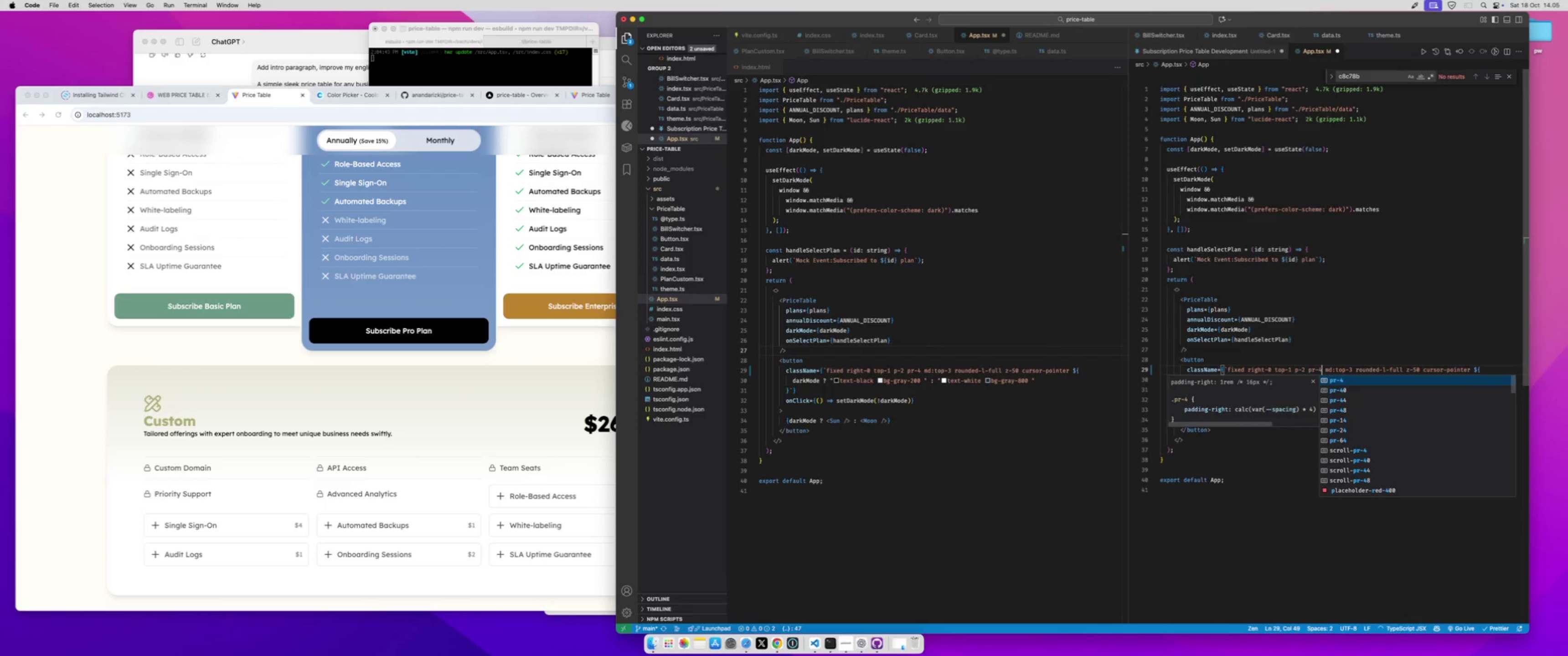 
key(Meta+S)
 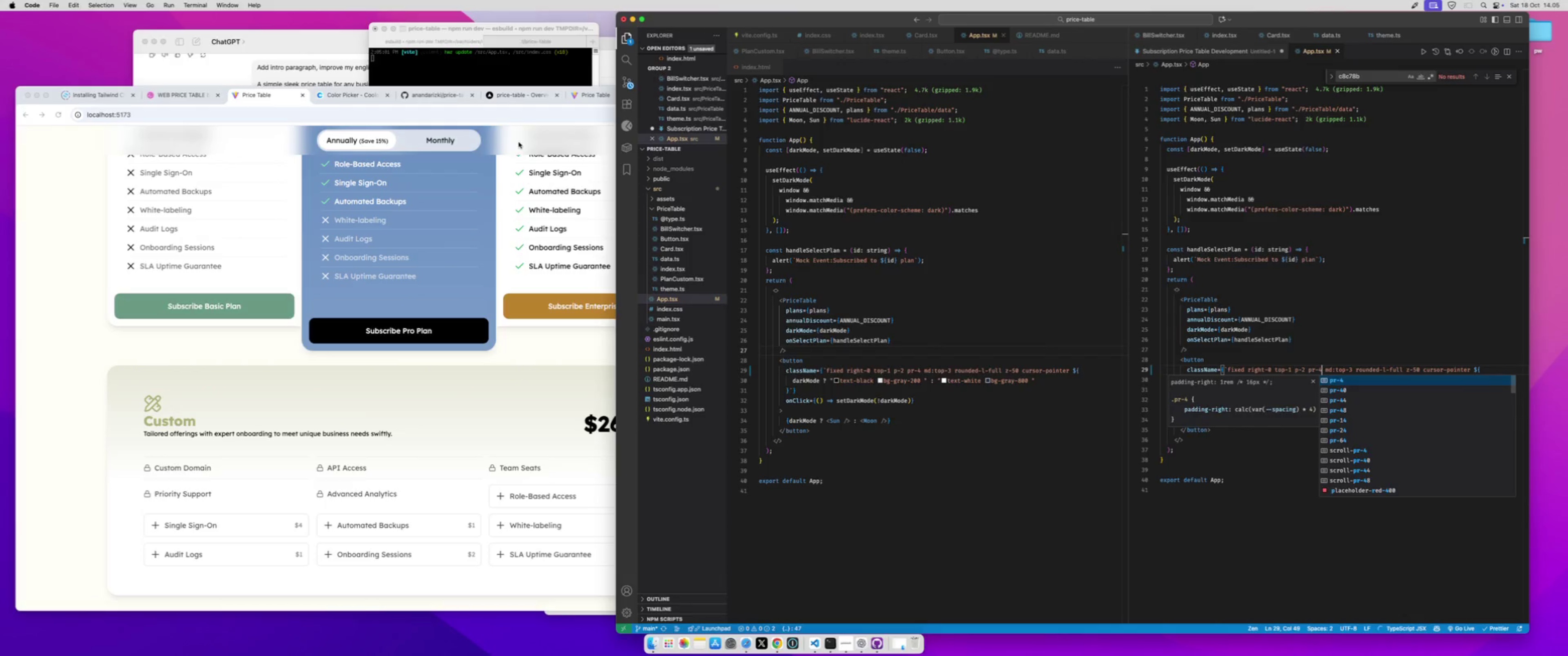 
left_click([536, 142])
 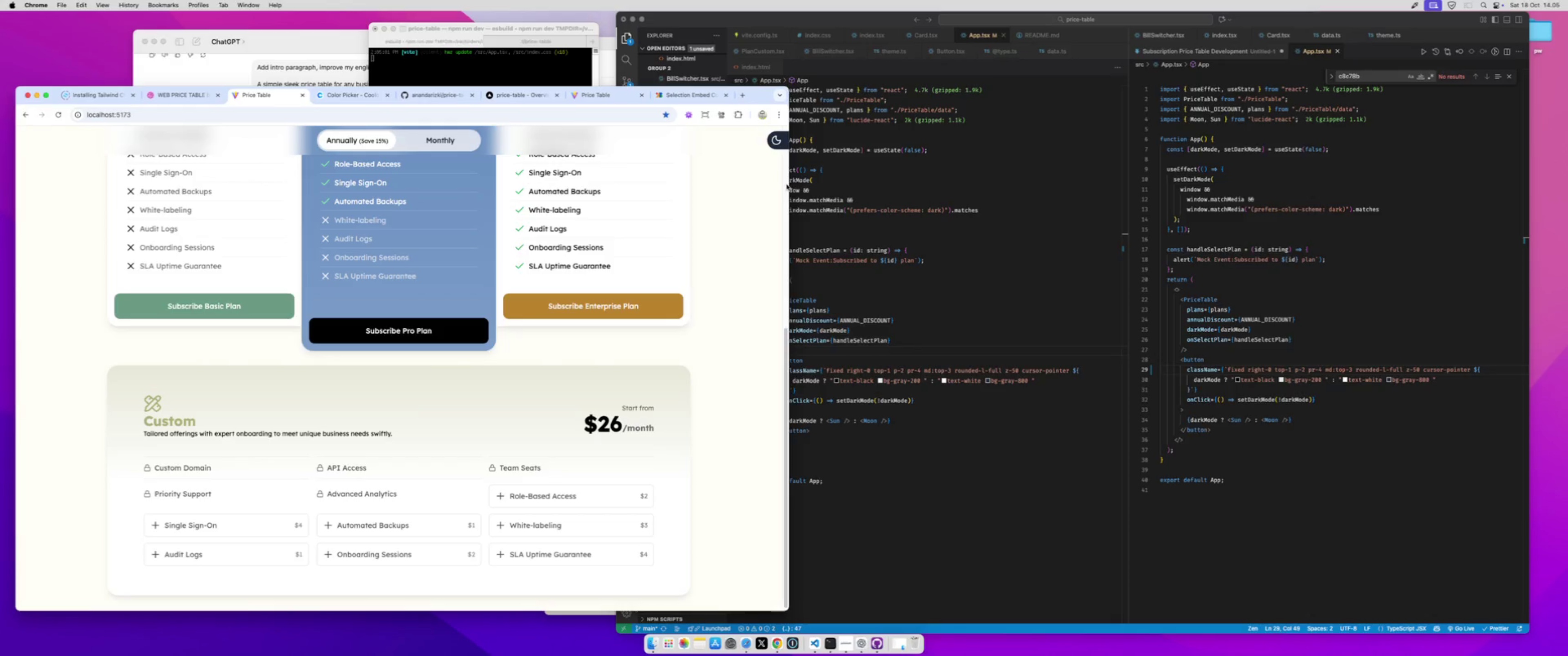 
left_click([787, 184])
 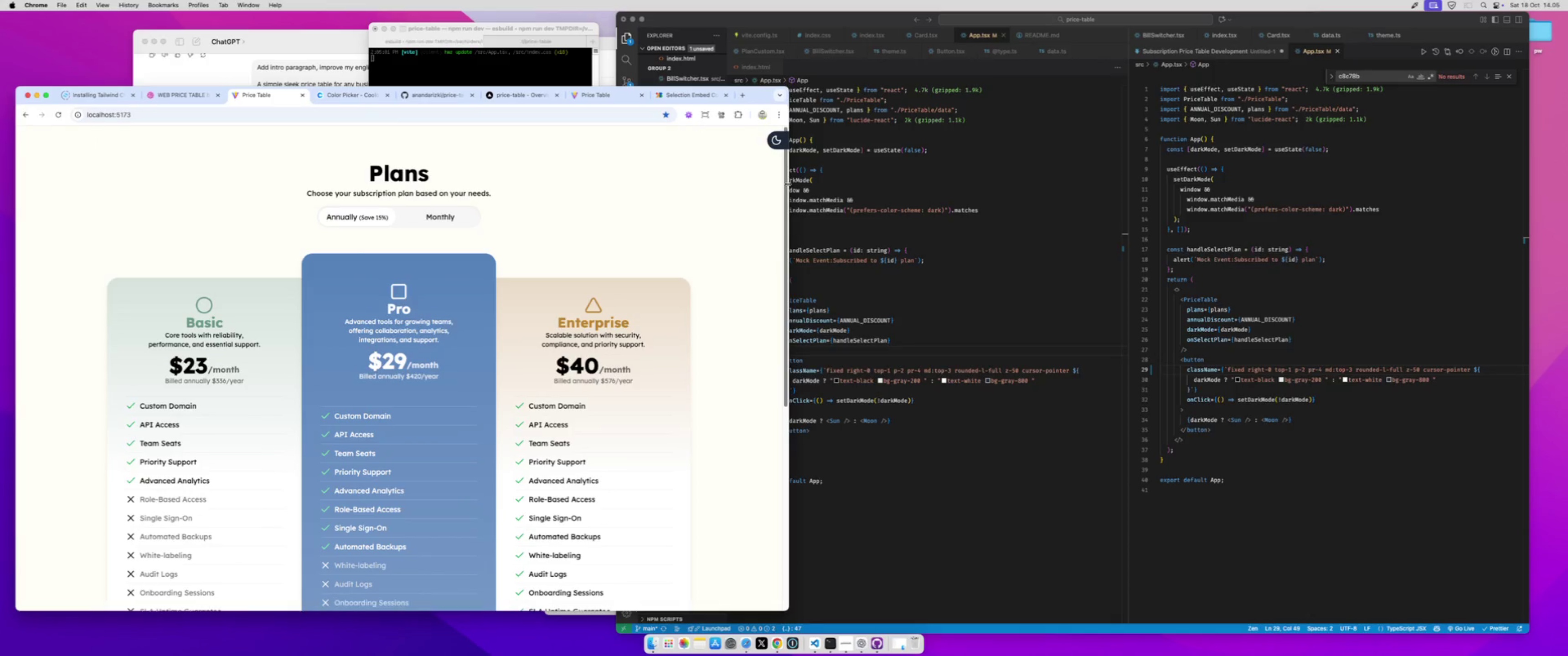 
left_click_drag(start_coordinate=[788, 184], to_coordinate=[75, 153])
 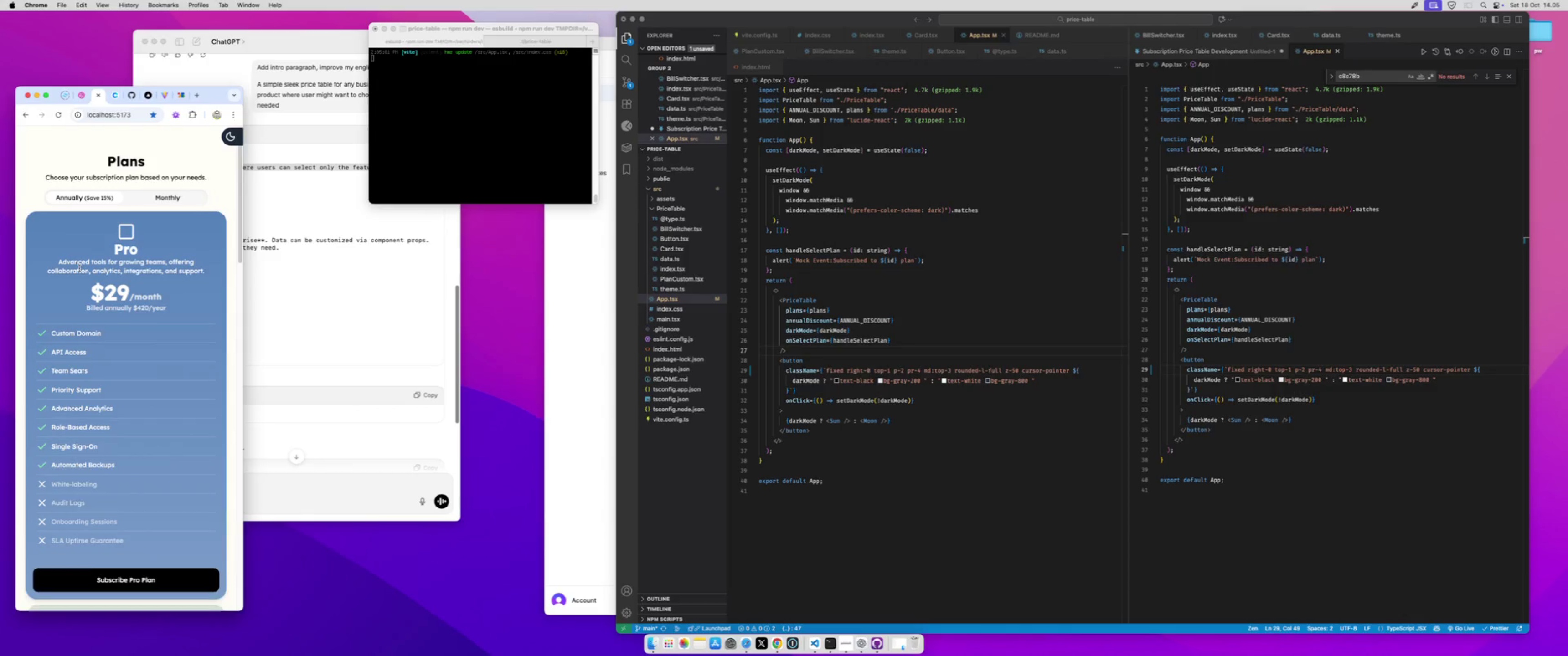 
scroll: coordinate [79, 268], scroll_direction: down, amount: 9.0
 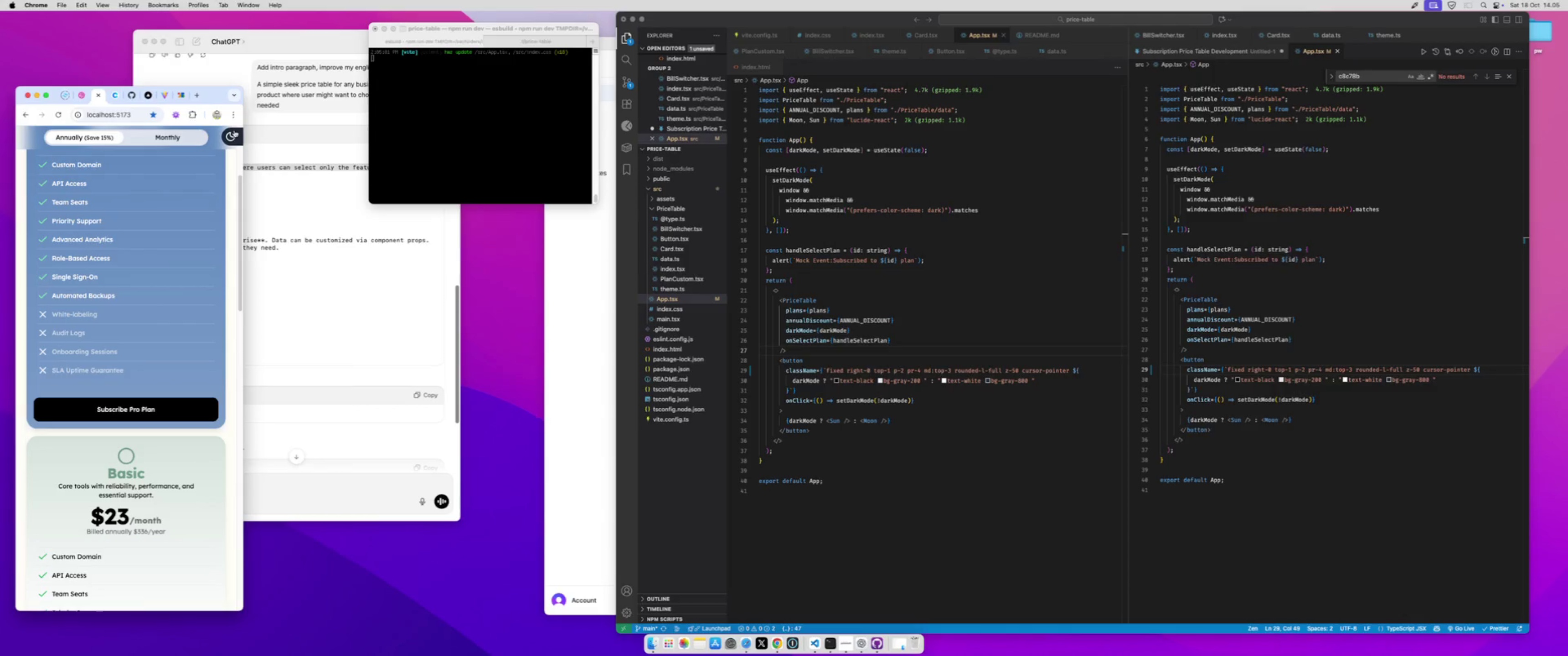 
left_click([235, 136])
 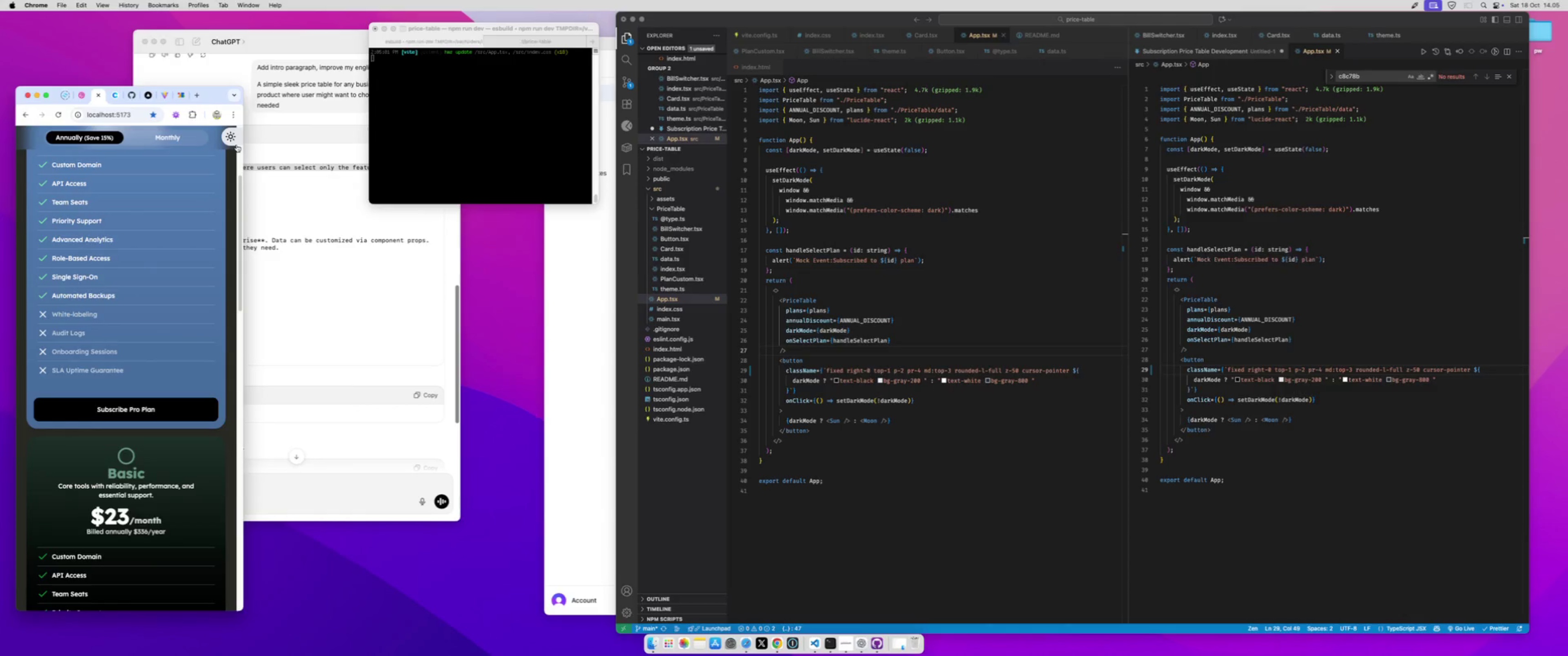 
left_click([235, 138])
 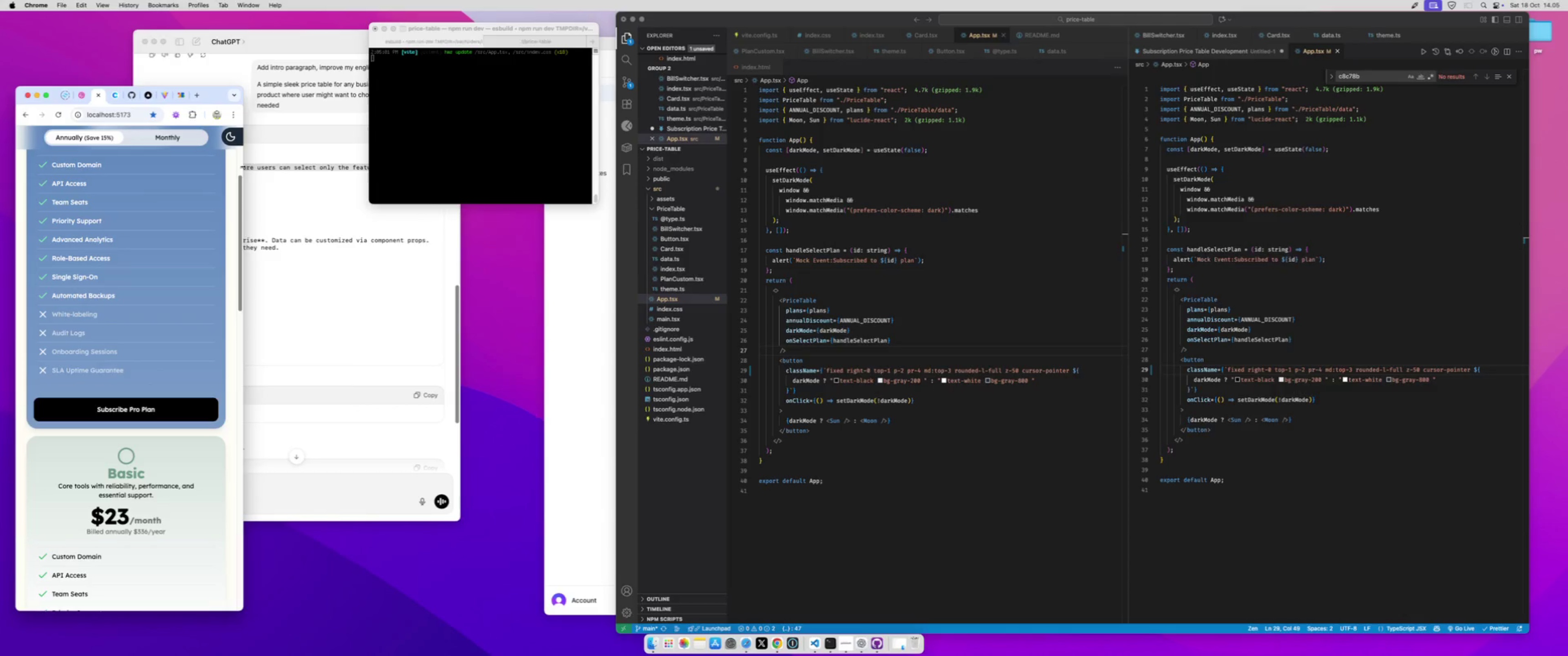 
left_click_drag(start_coordinate=[242, 166], to_coordinate=[846, 181])
 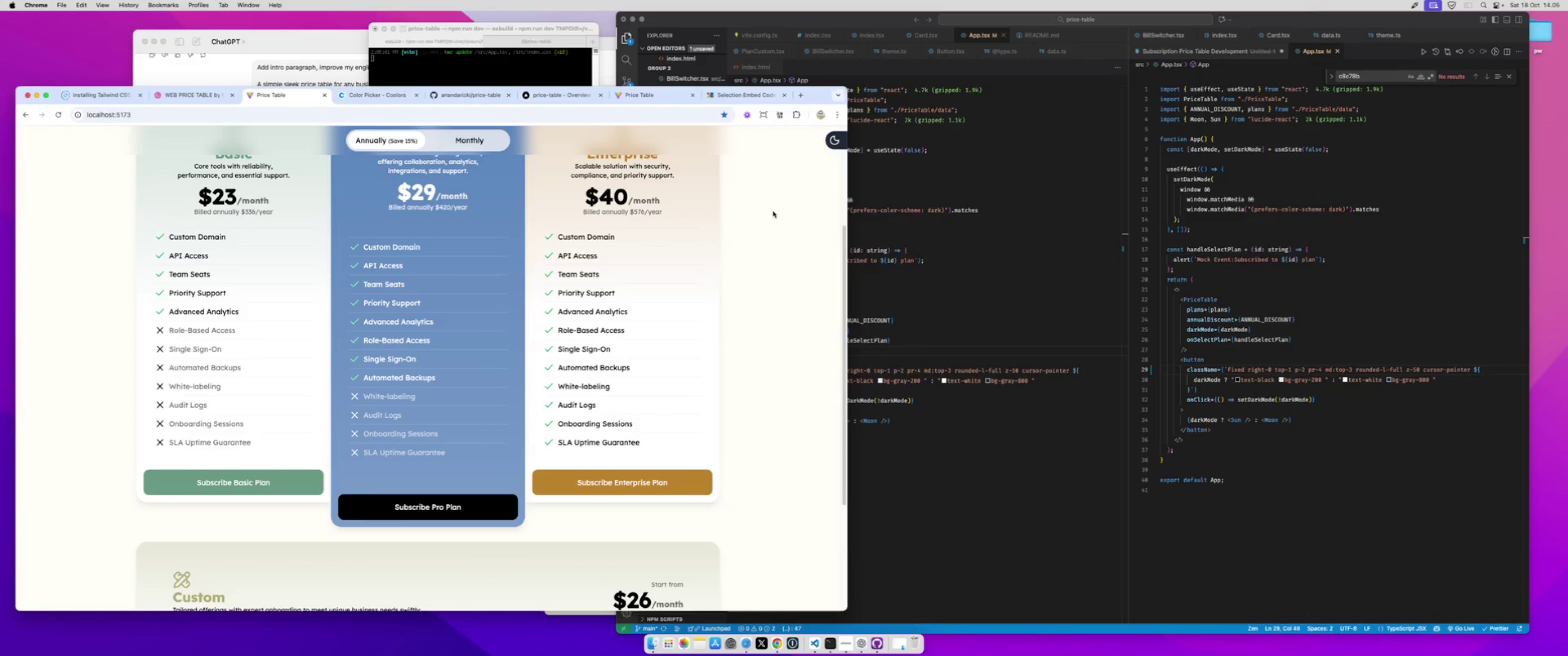 
right_click([773, 211])
 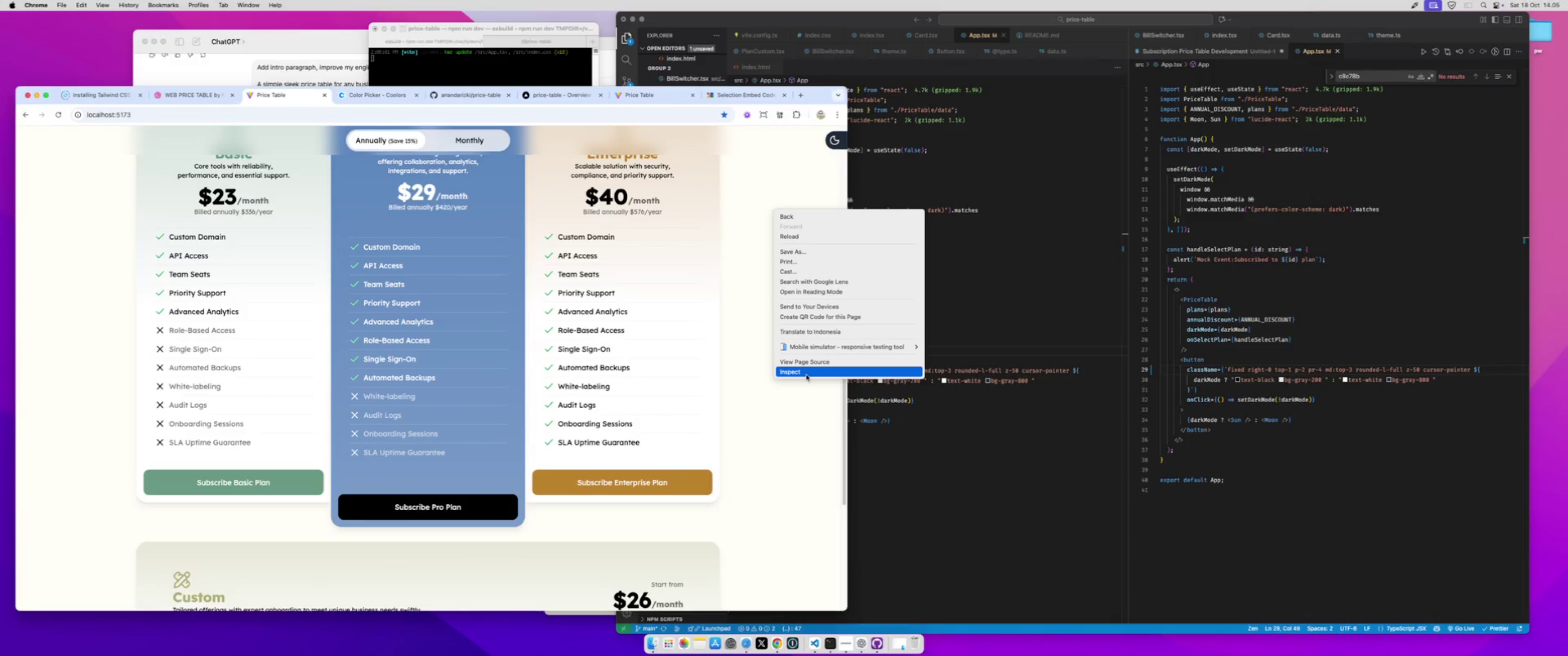 
left_click([806, 375])
 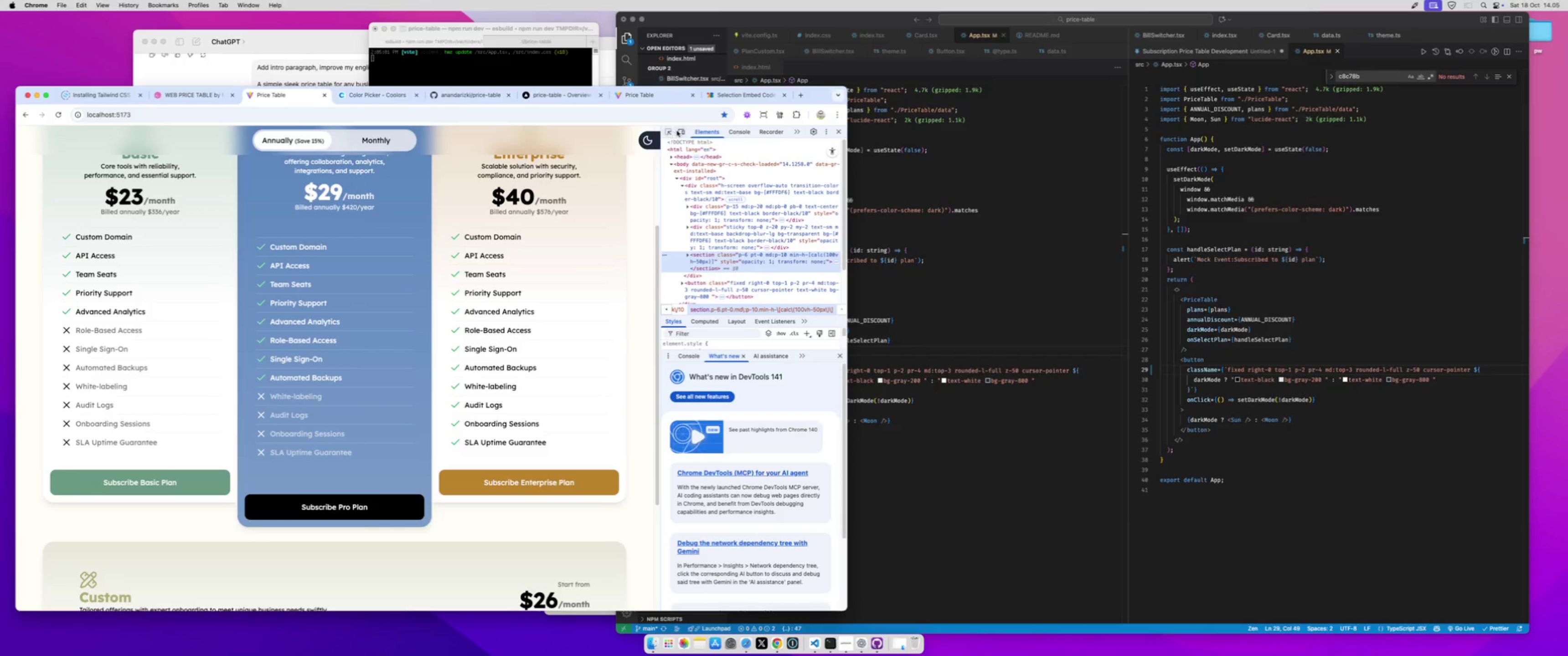 
left_click([682, 132])
 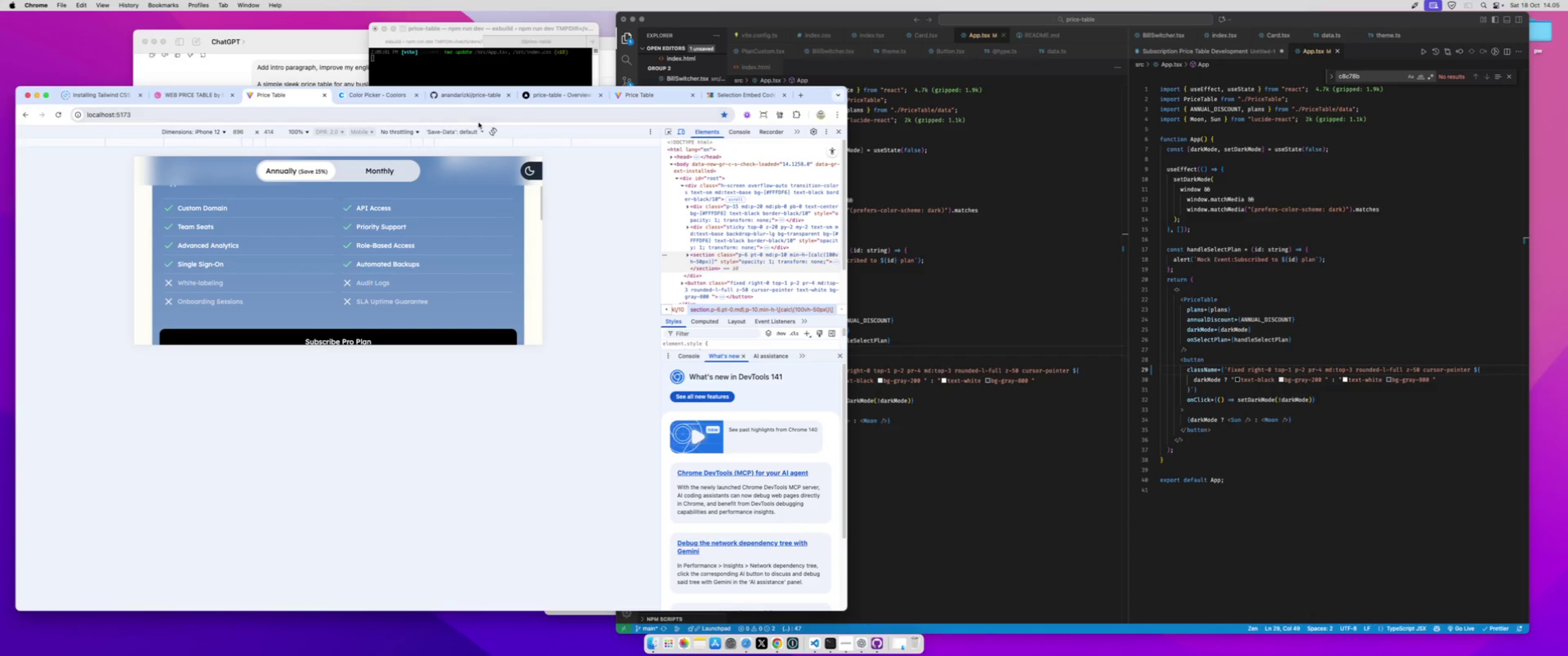 
left_click([492, 128])
 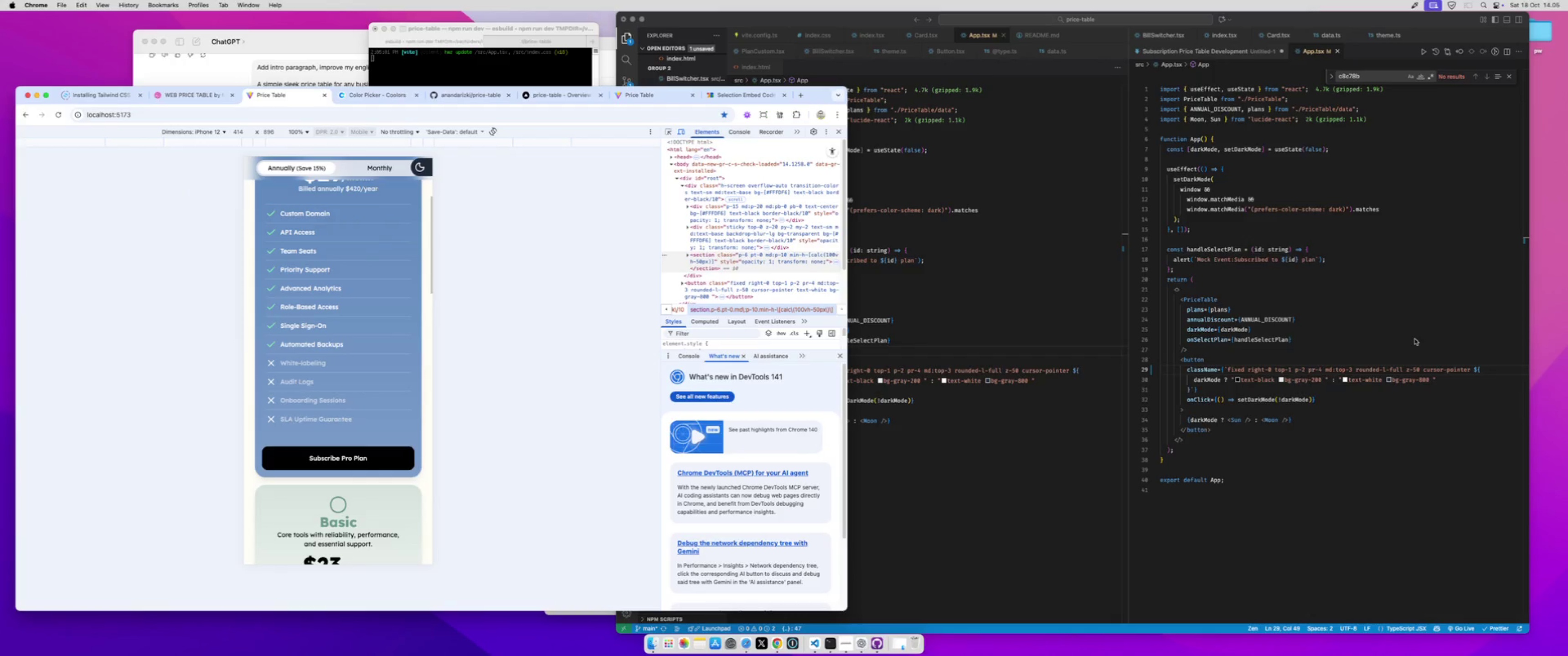 
left_click([1388, 360])
 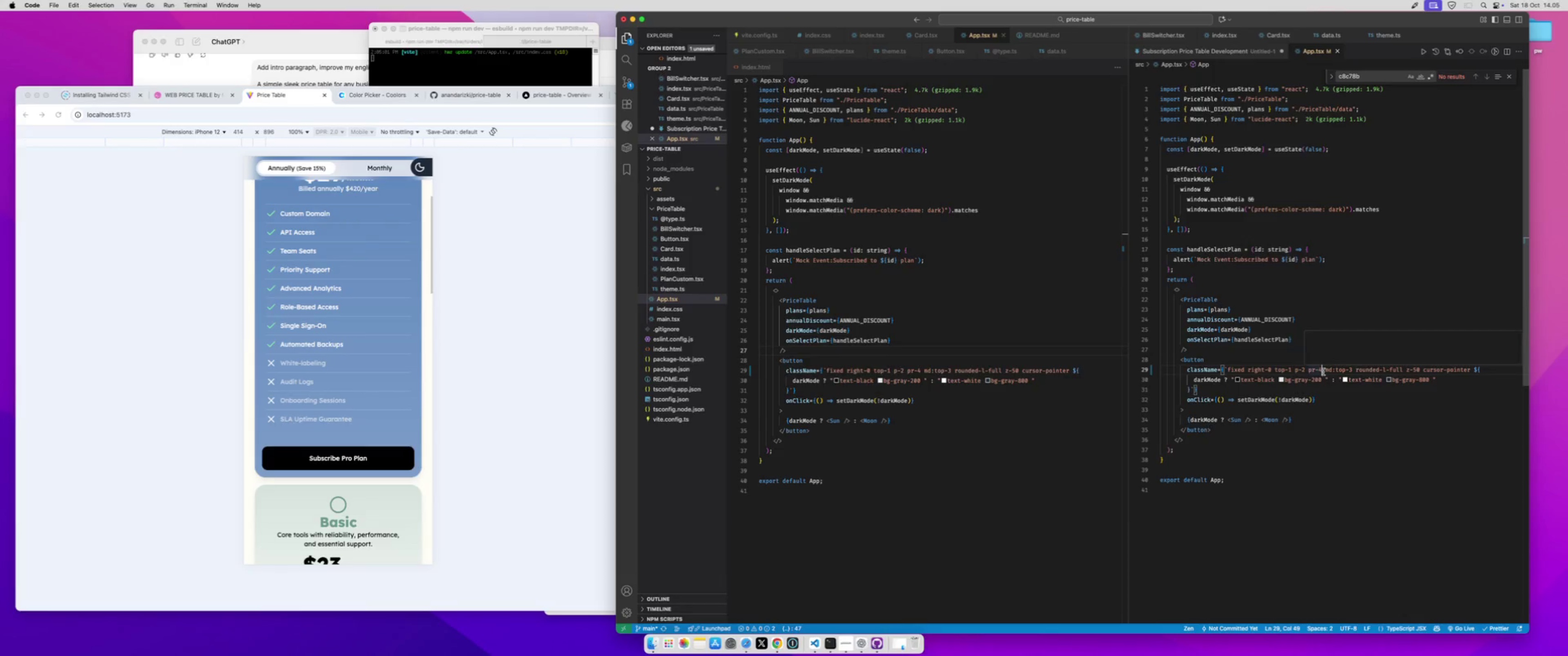 
key(Backspace)
 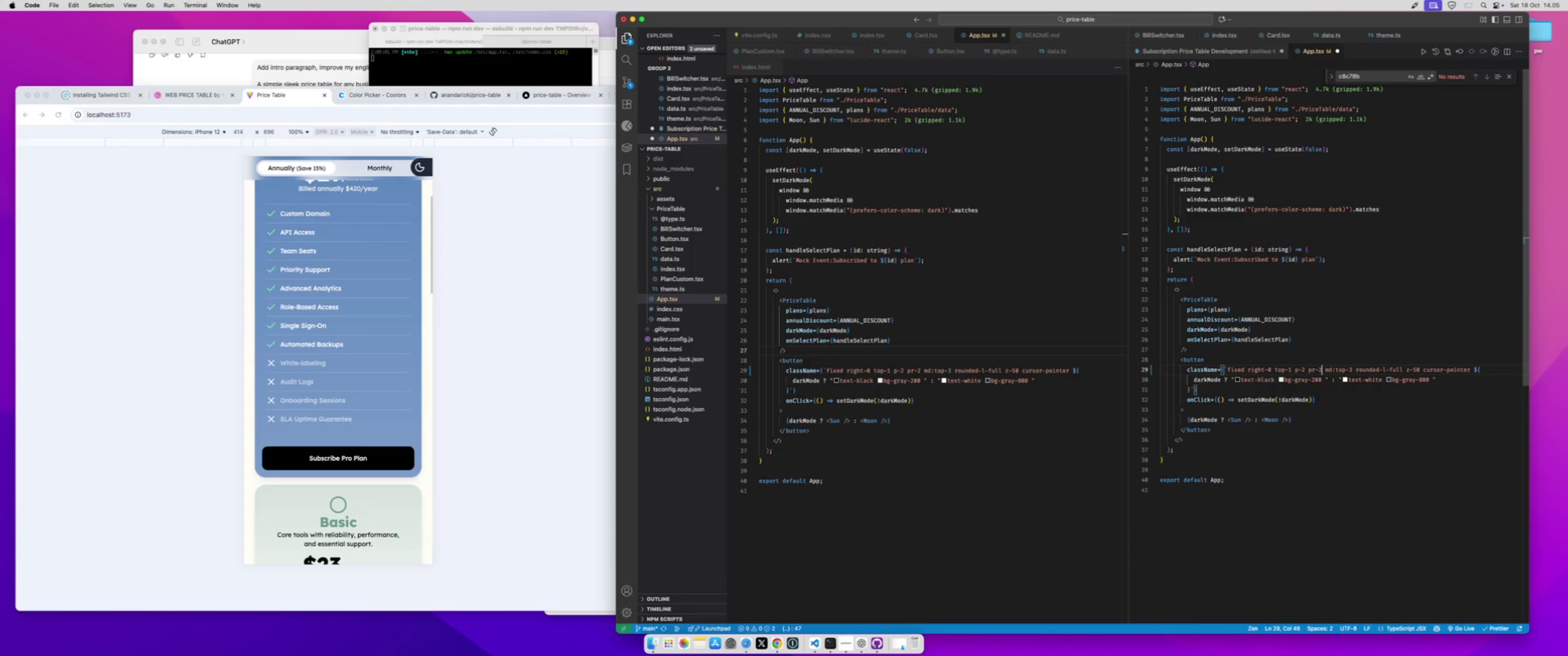 
key(2)
 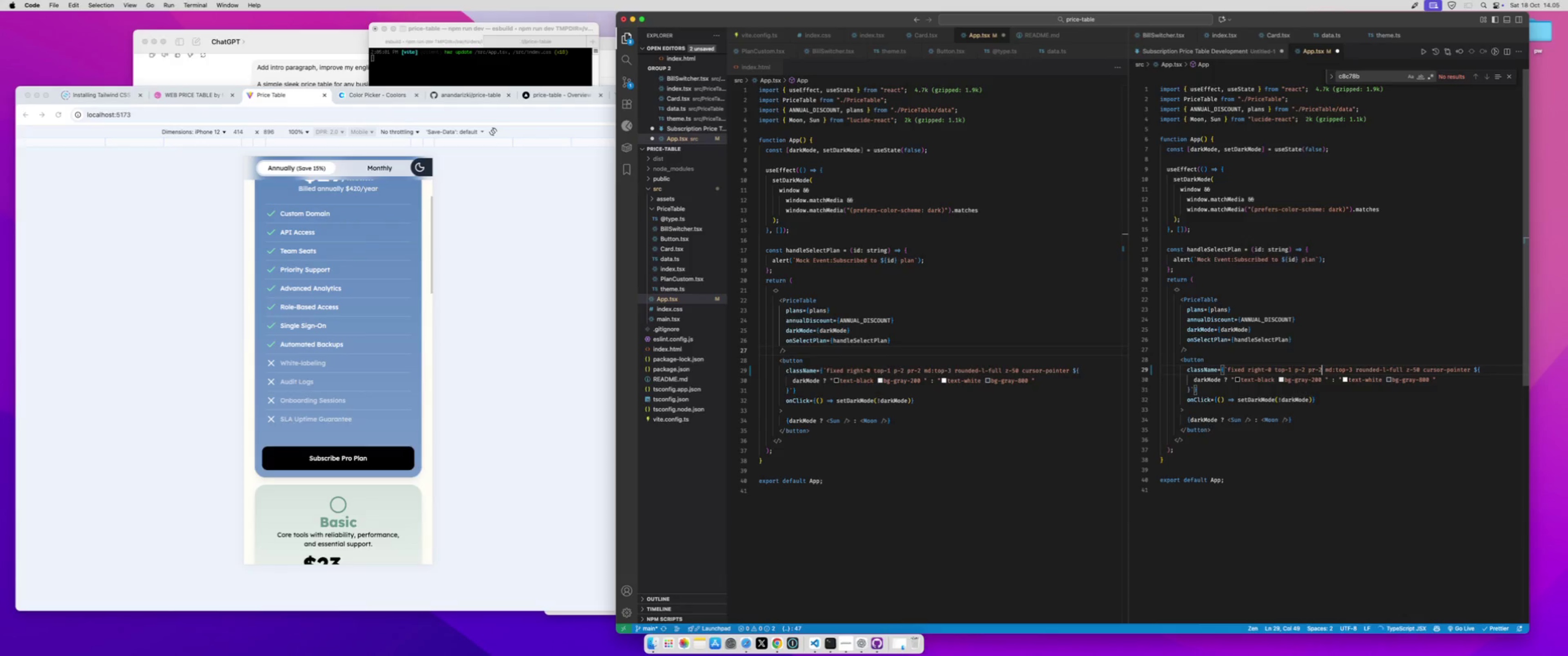 
key(Meta+S)
 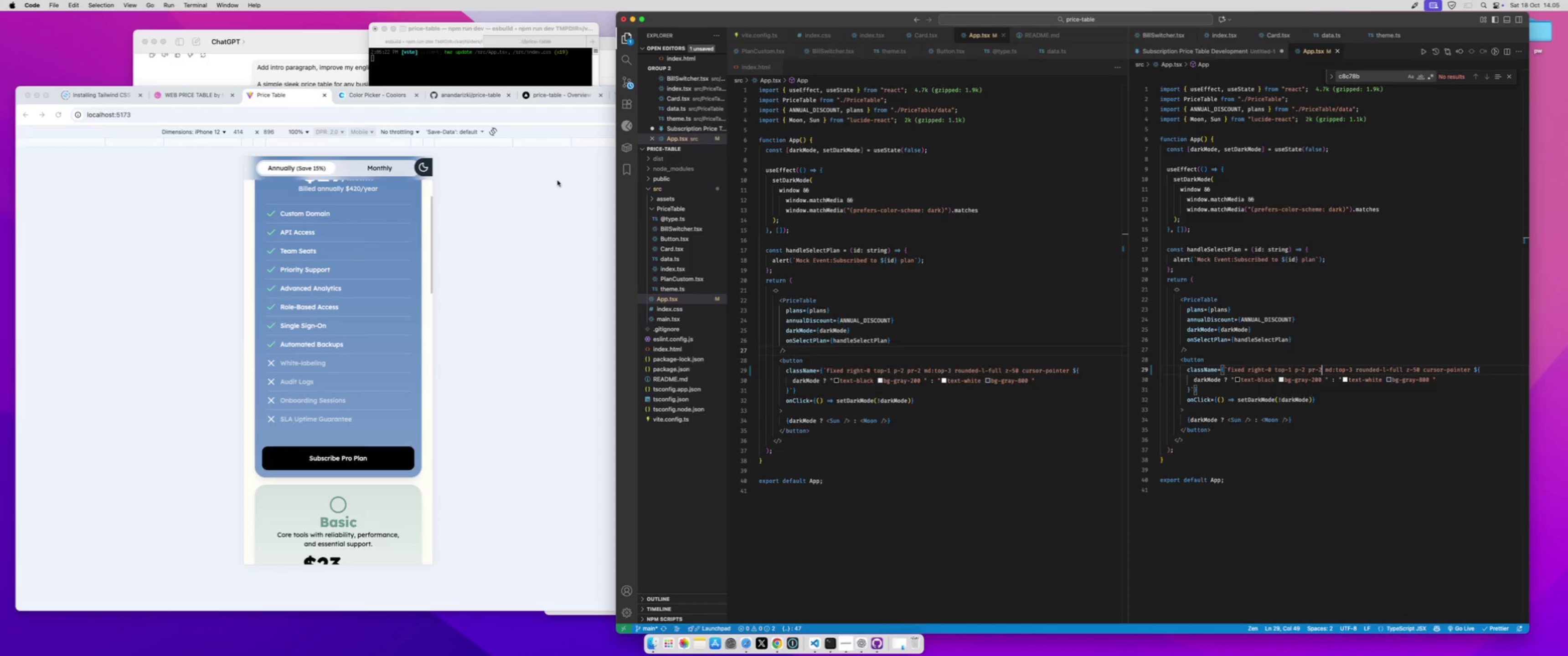 
key(Shift+ArrowLeft)
 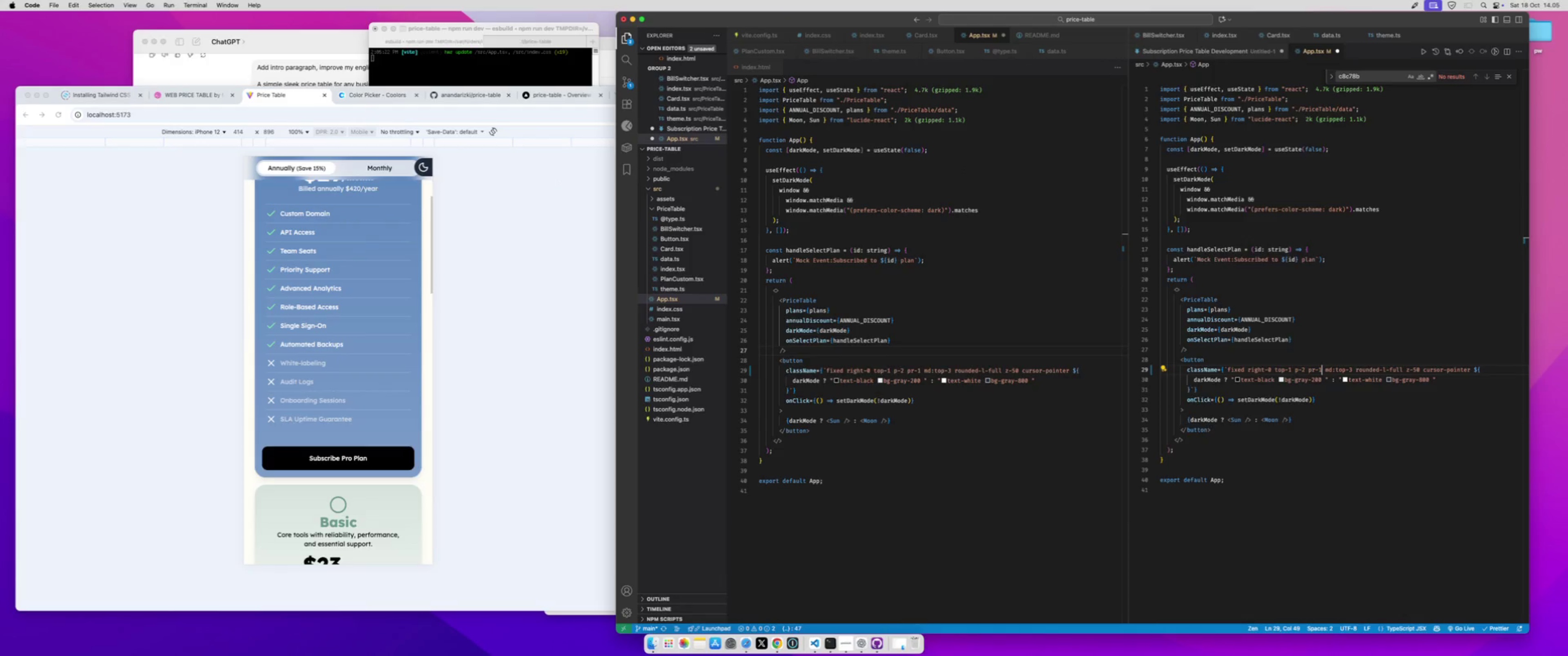 
key(1)
 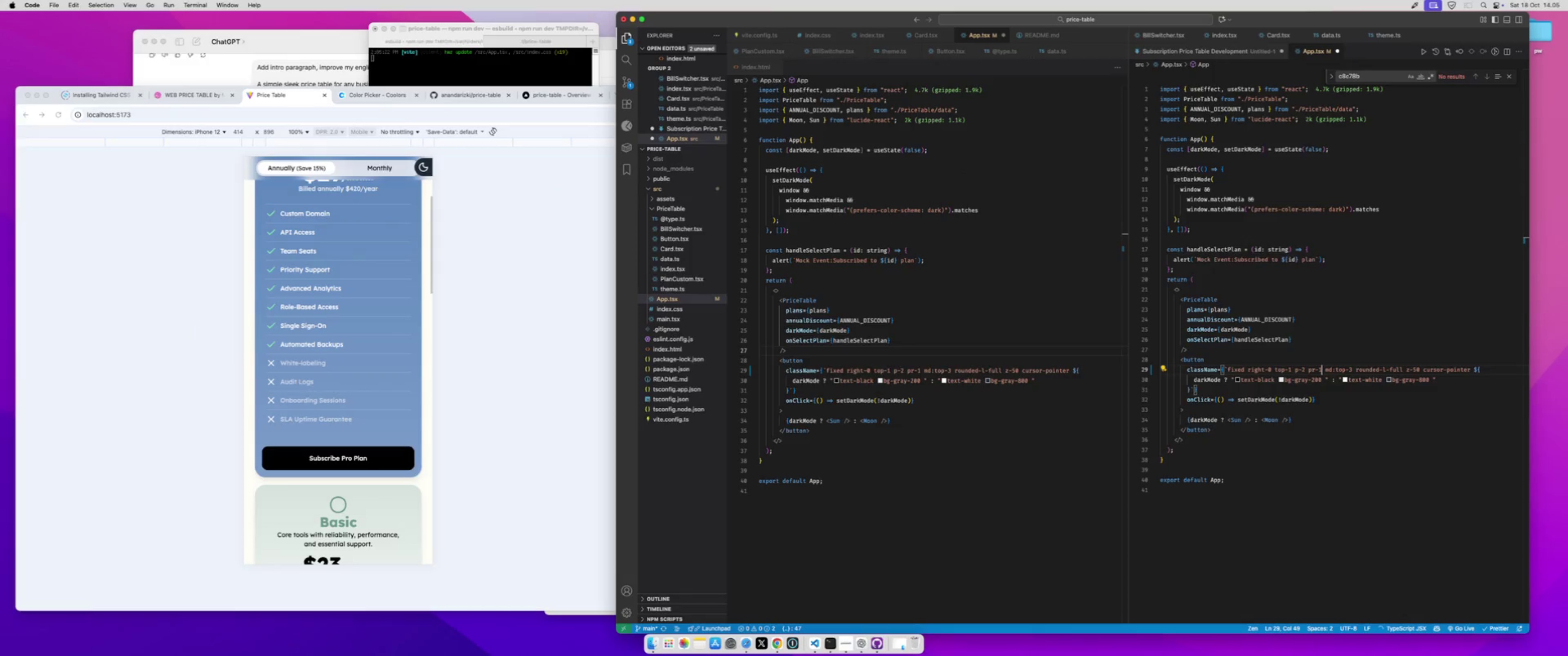 
key(Meta+S)
 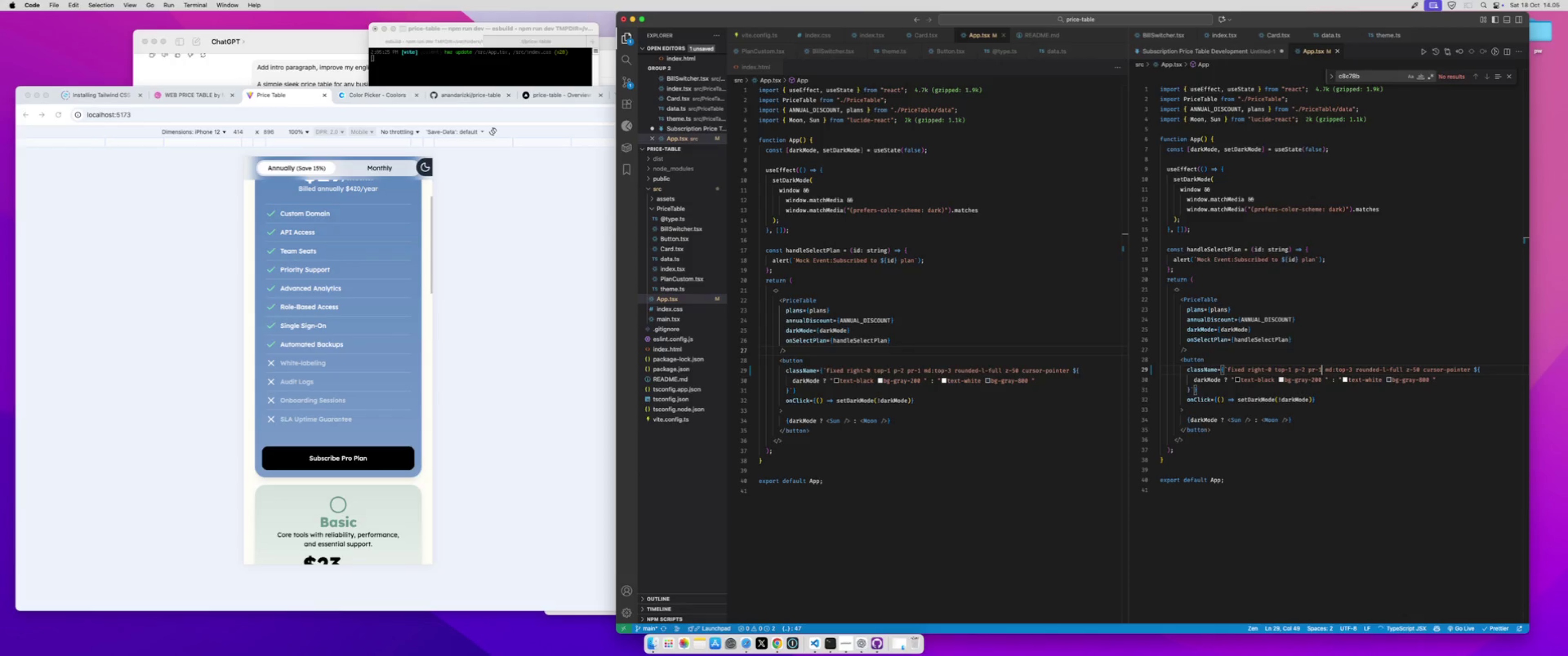 
key(Shift+ArrowLeft)
 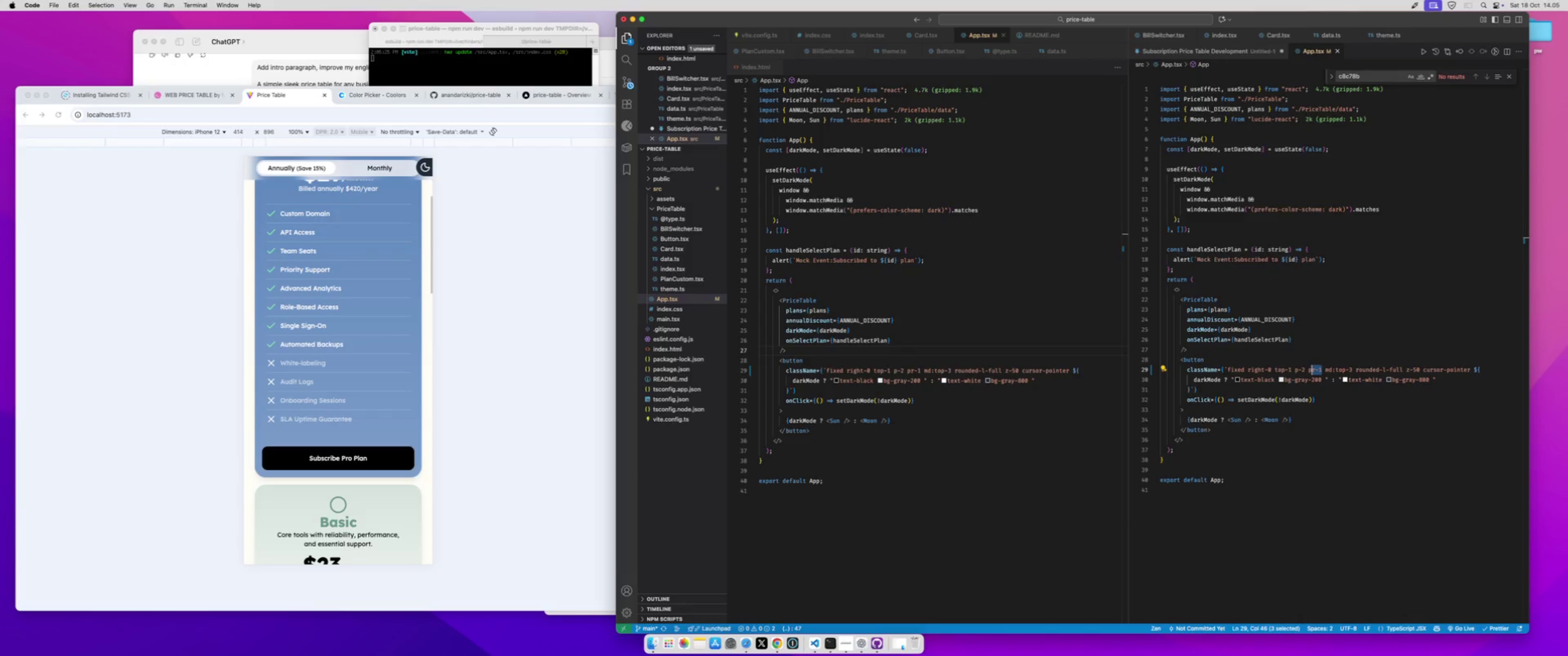 
key(Shift+ArrowLeft)
 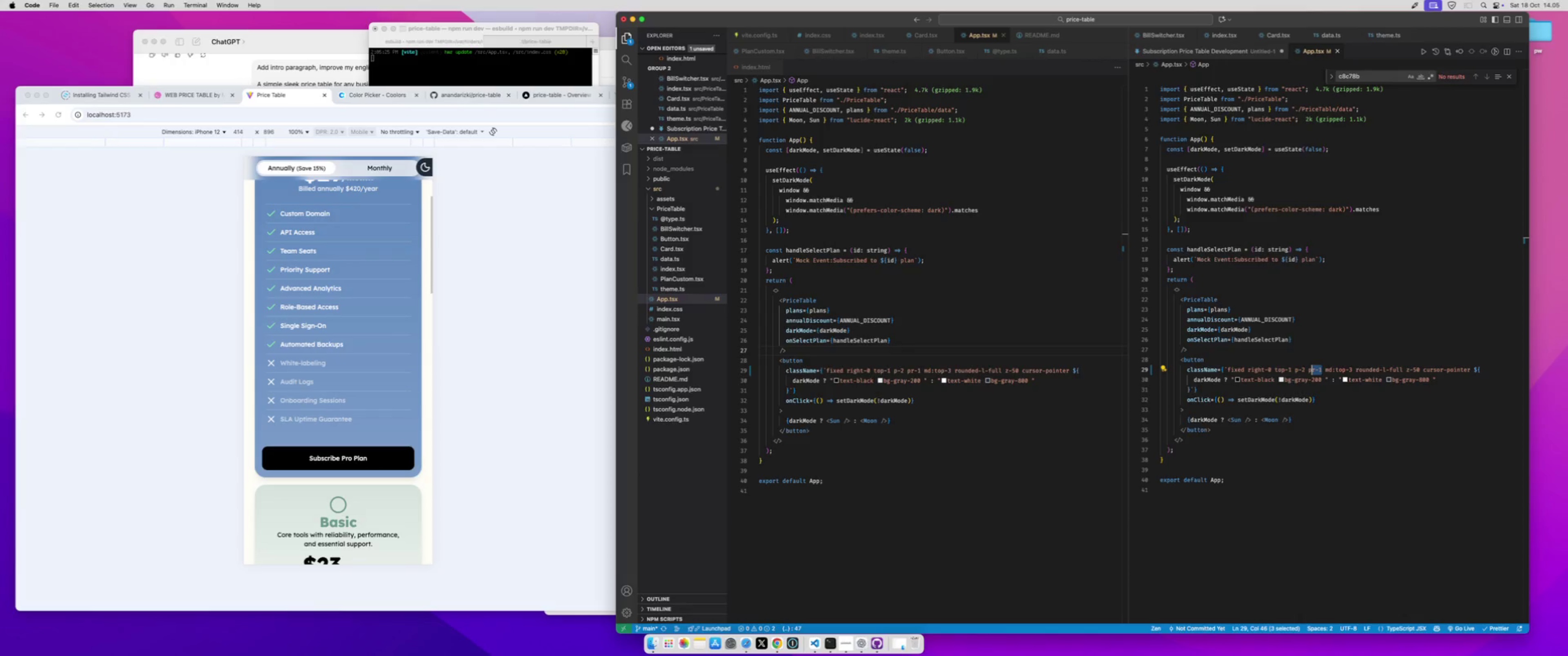 
key(Shift+ArrowLeft)
 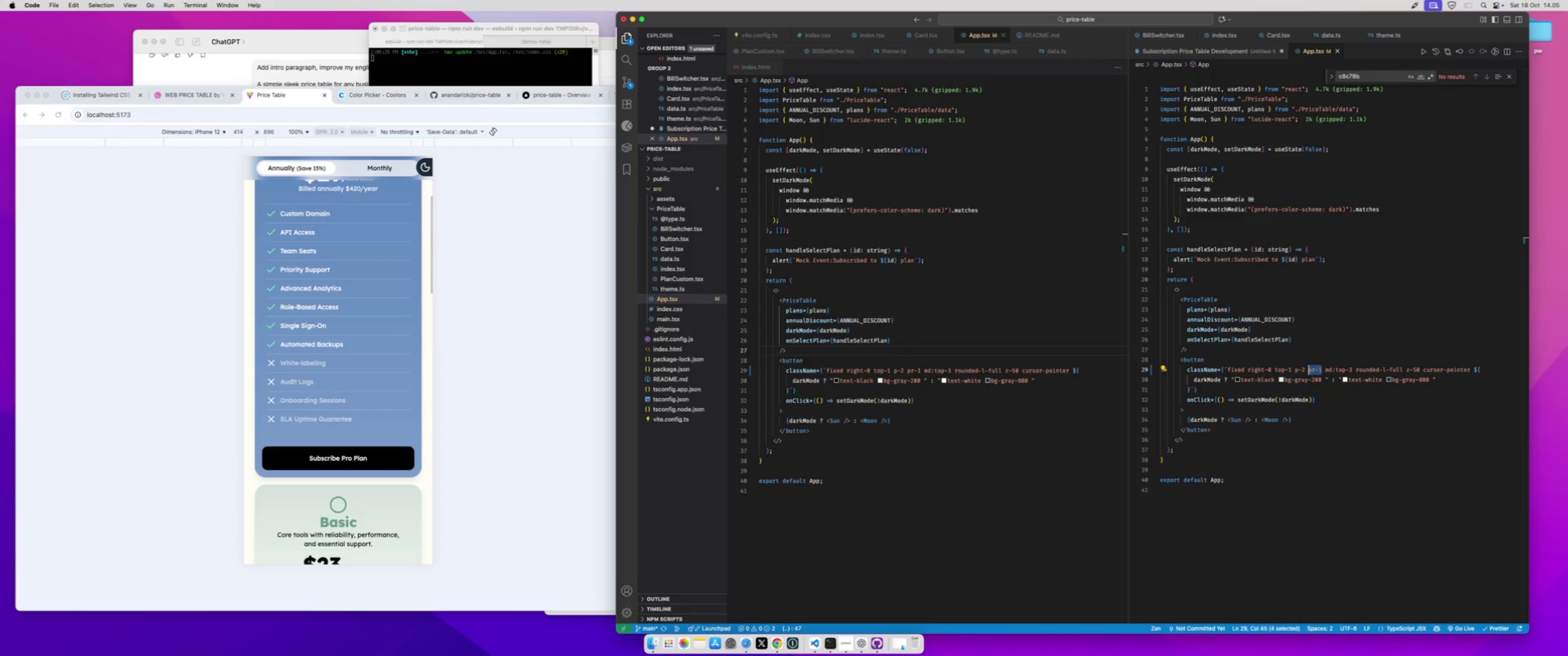 
key(Shift+ArrowLeft)
 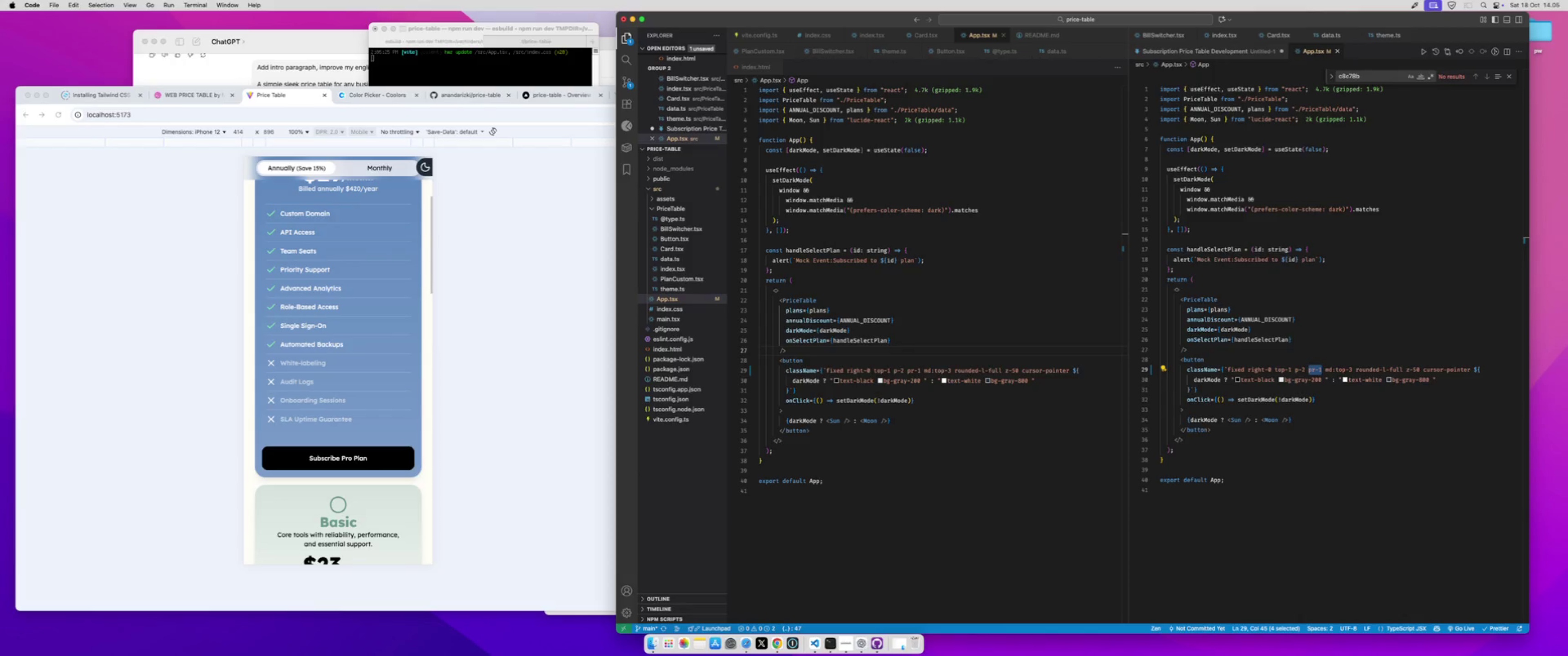 
type(md:pr-3)
key(Backspace)
type(4)
 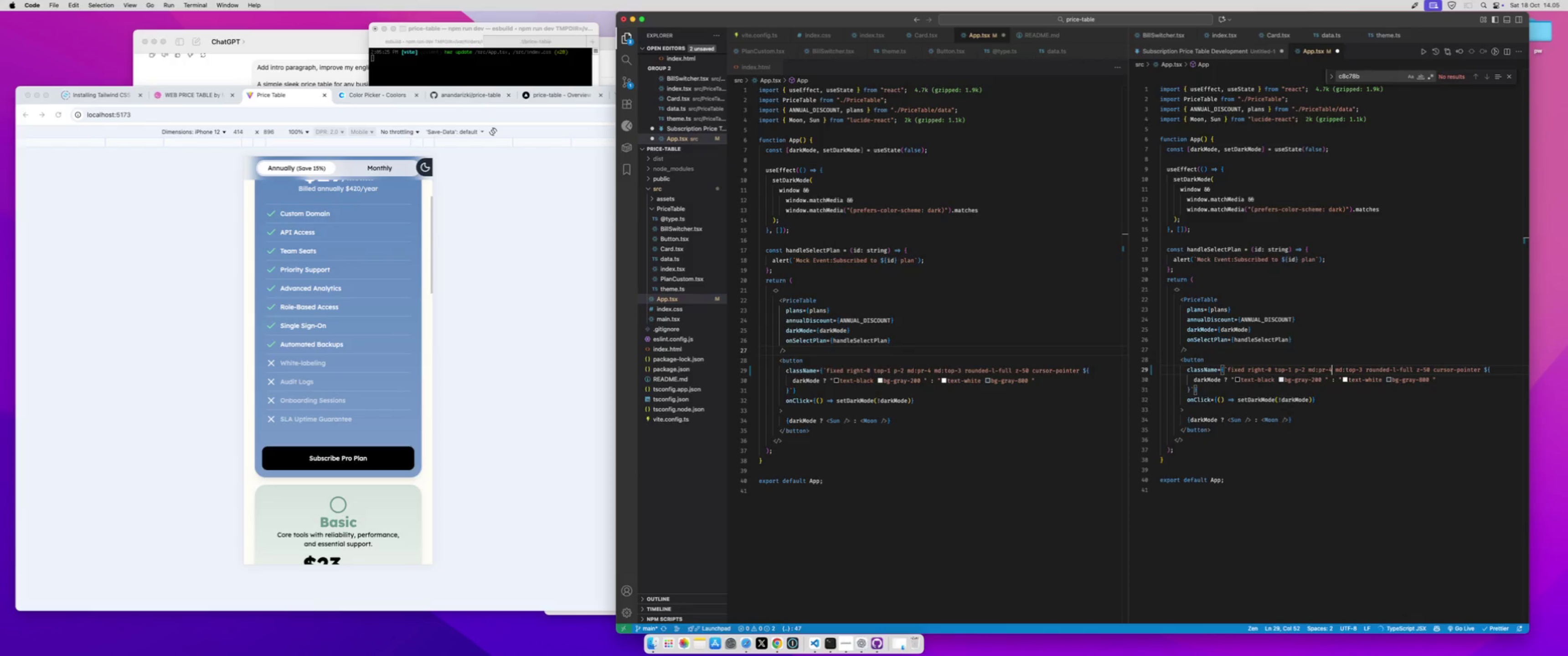 
key(Meta+S)
 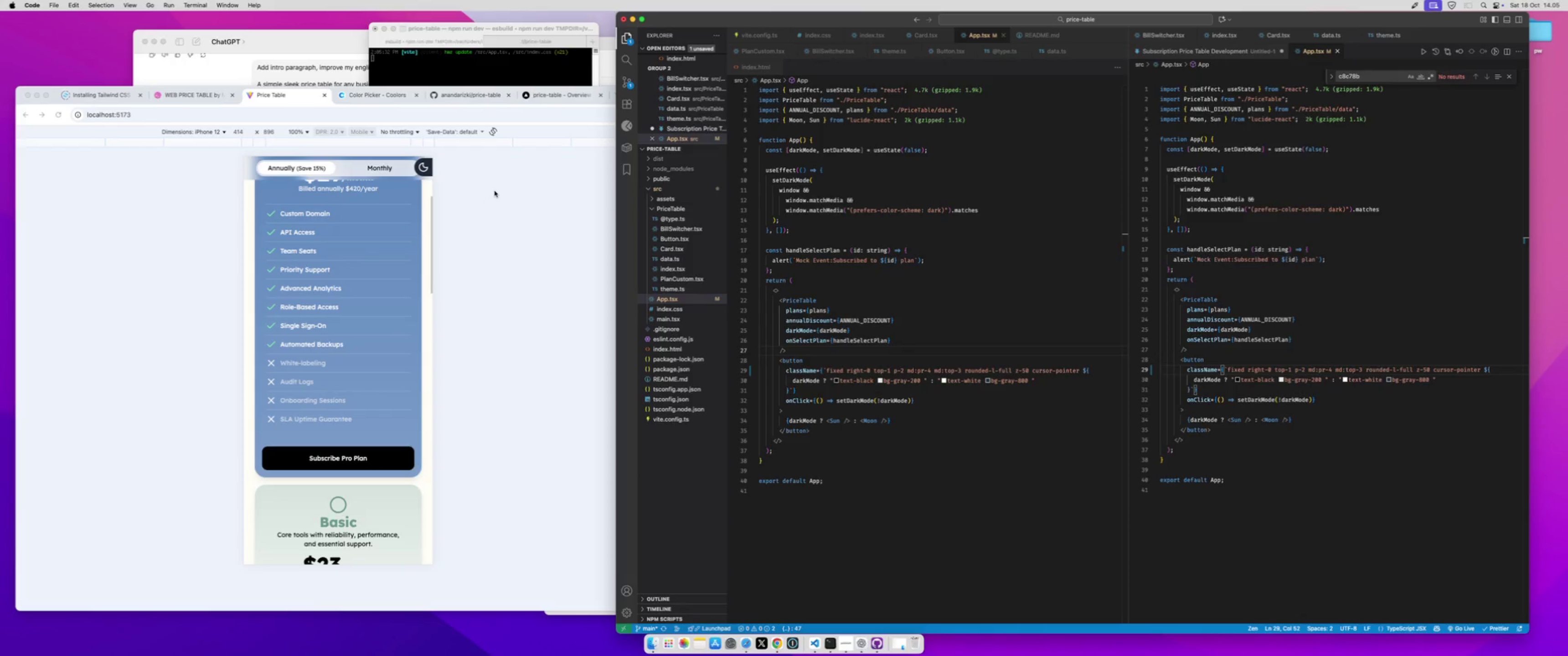 
wait(18.06)
 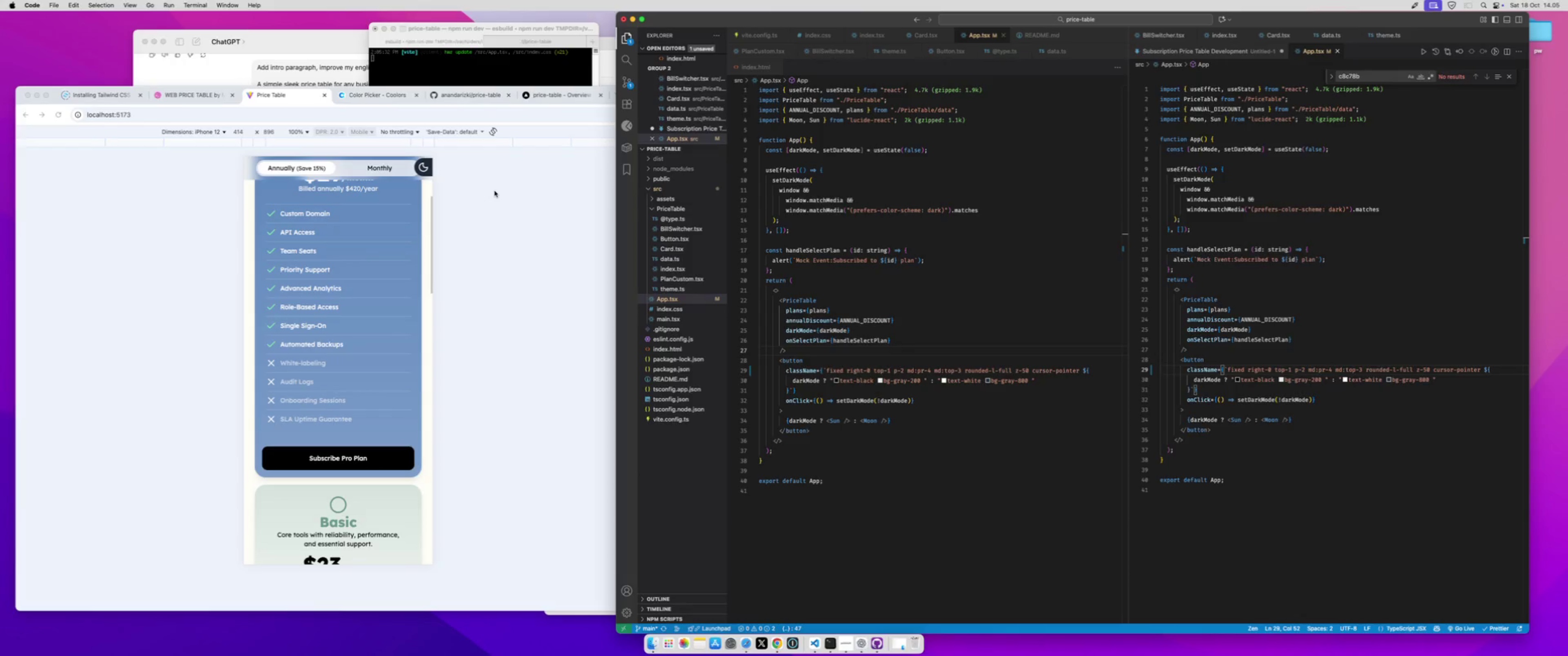 
left_click([492, 203])
 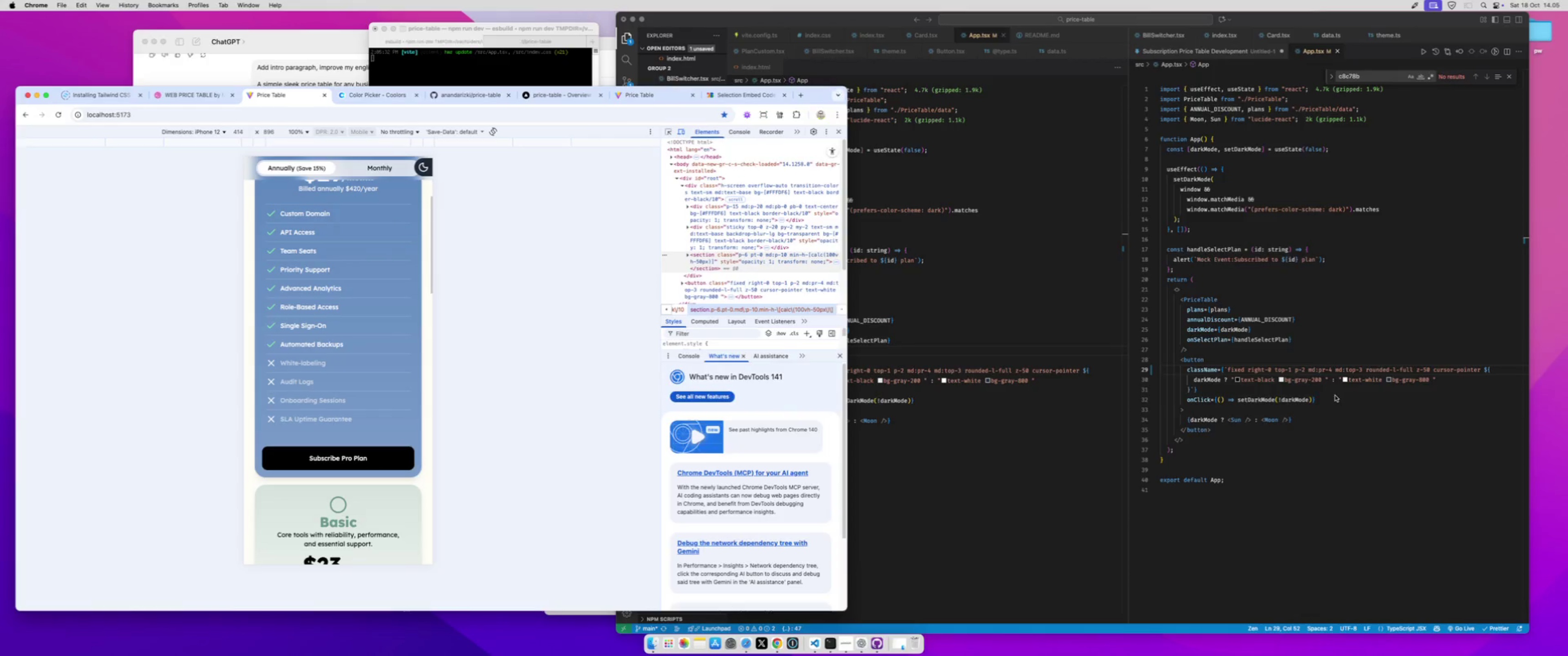 
left_click([1335, 395])
 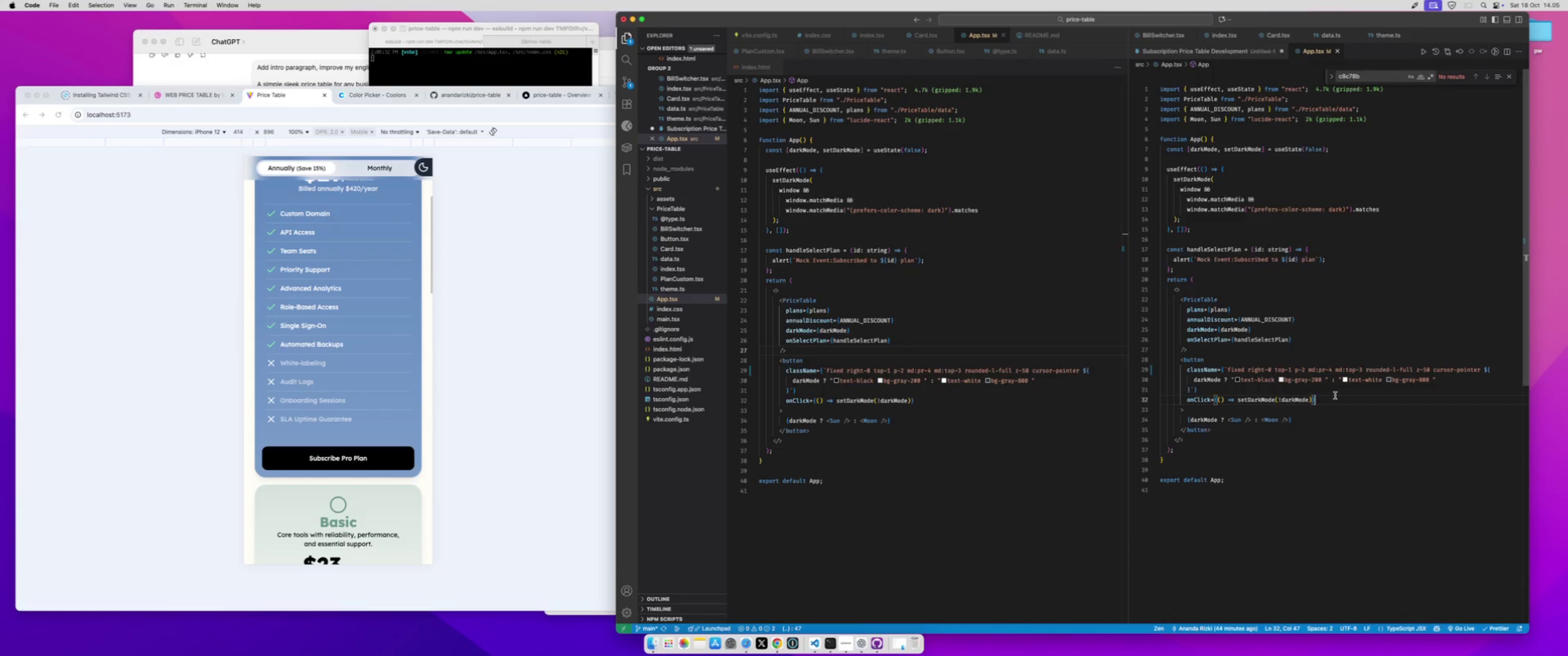 
key(Meta+Z)
 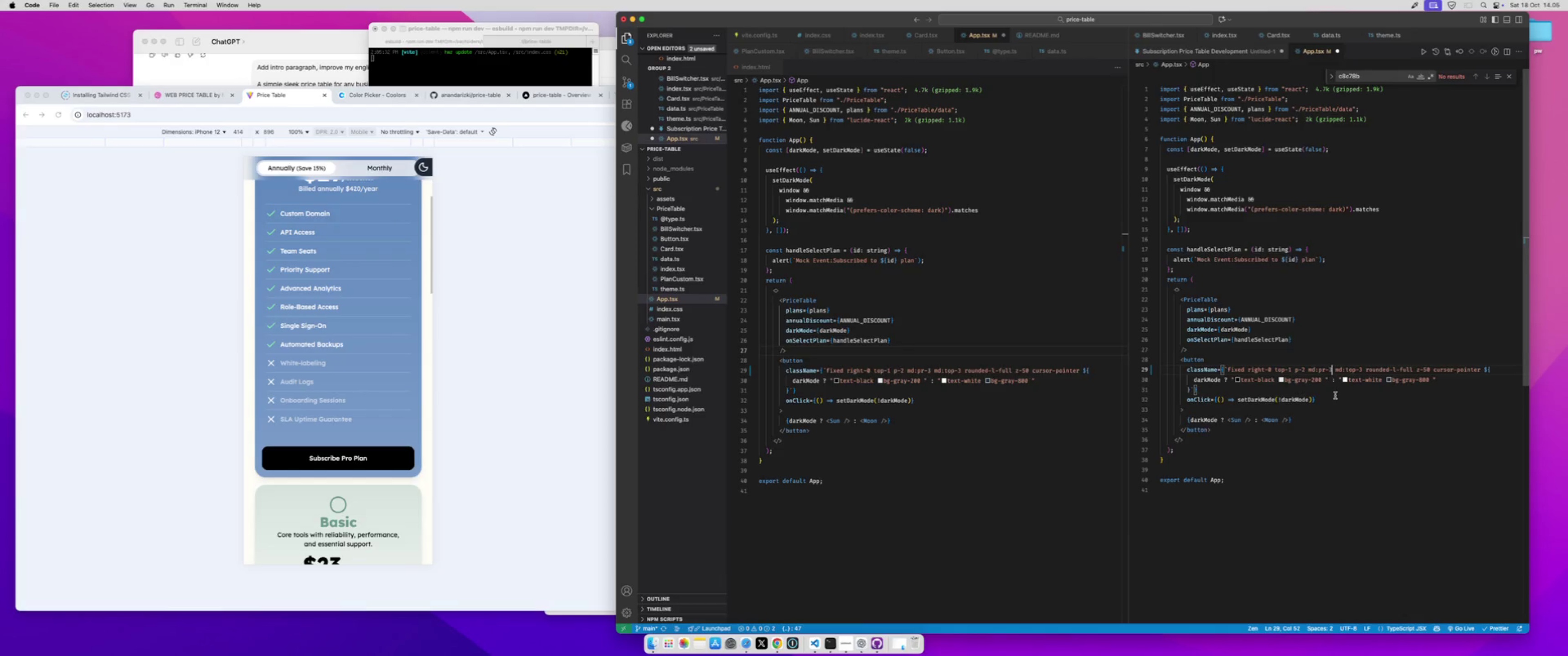 
key(Meta+Z)
 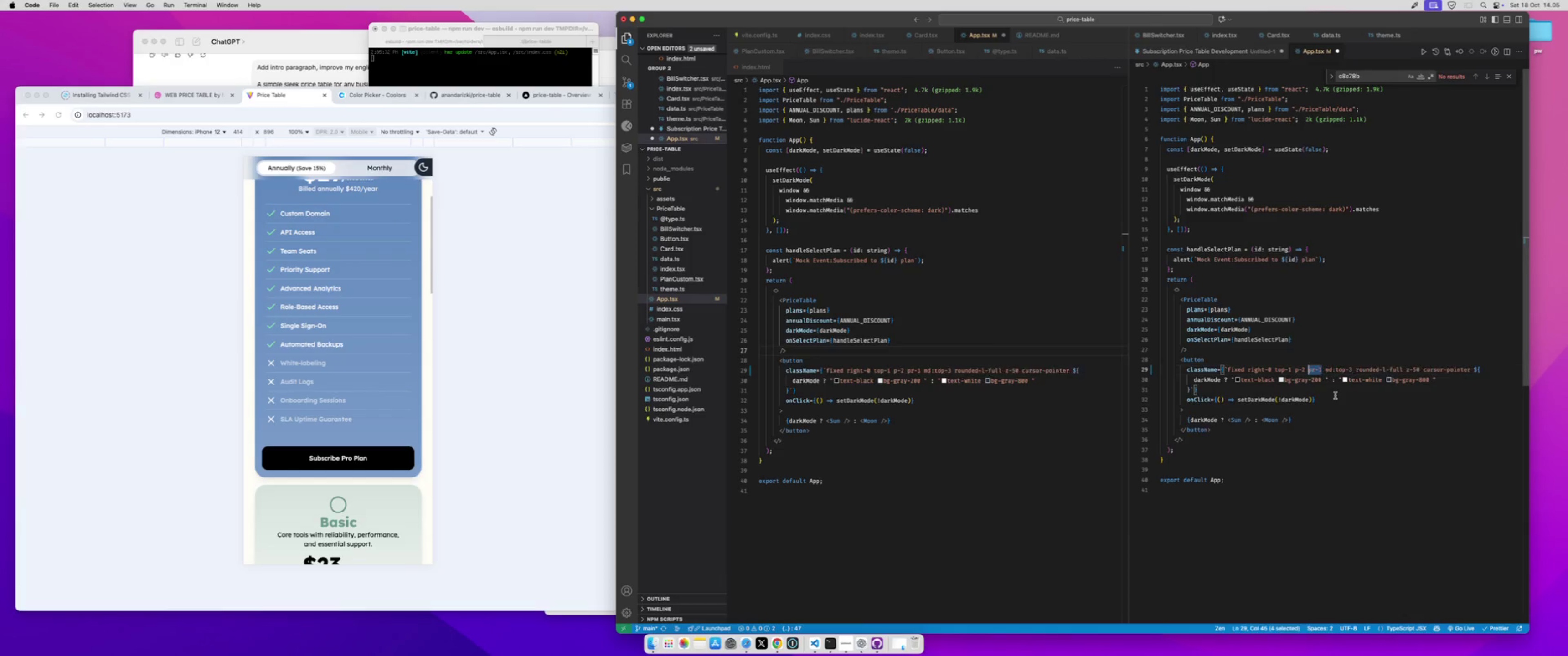 
key(Meta+Z)
 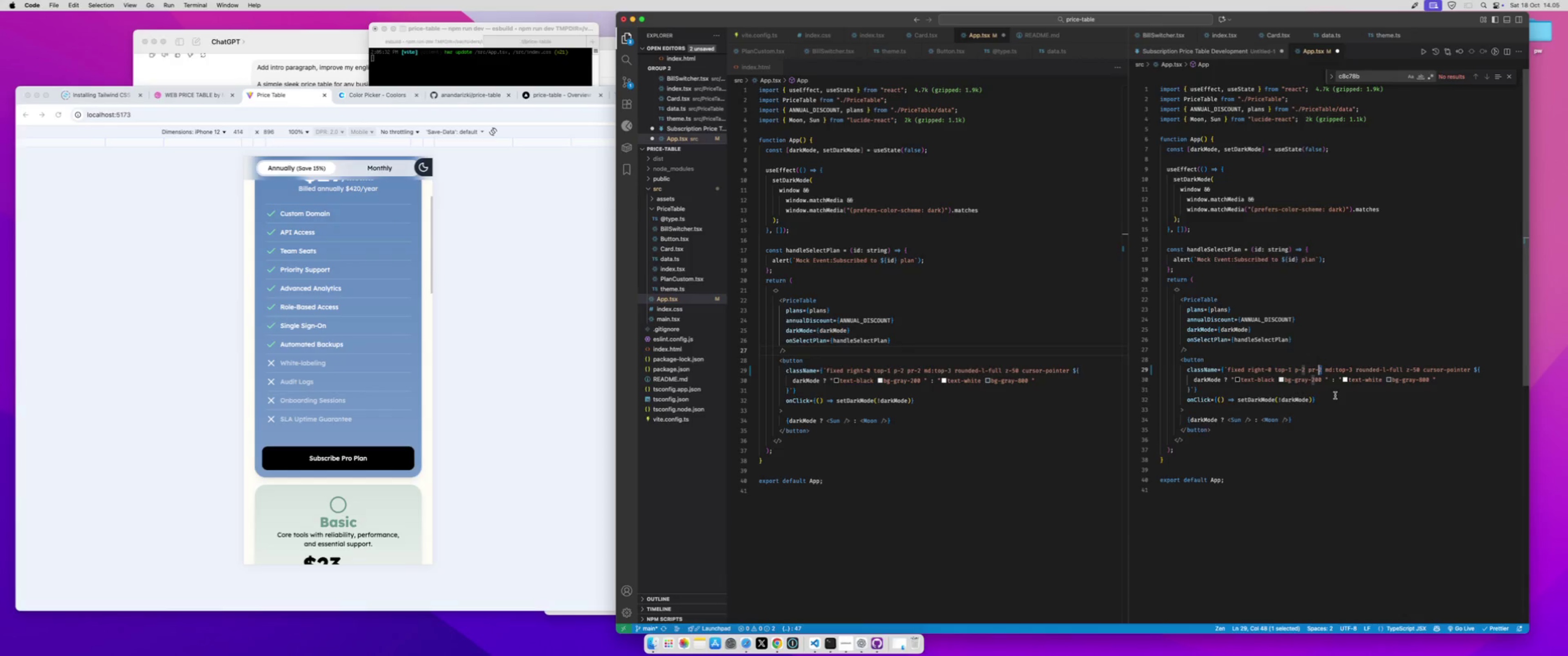 
key(Meta+Z)
 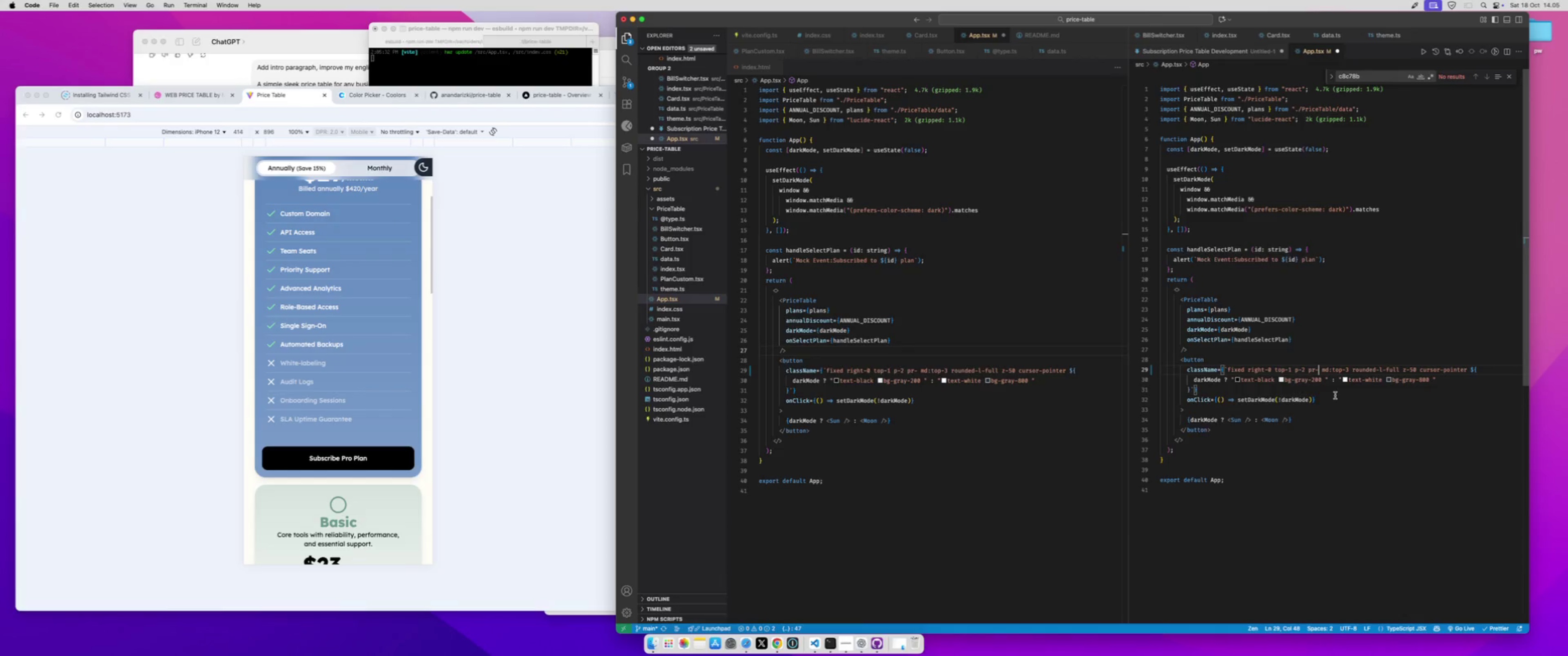 
key(Meta+Z)
 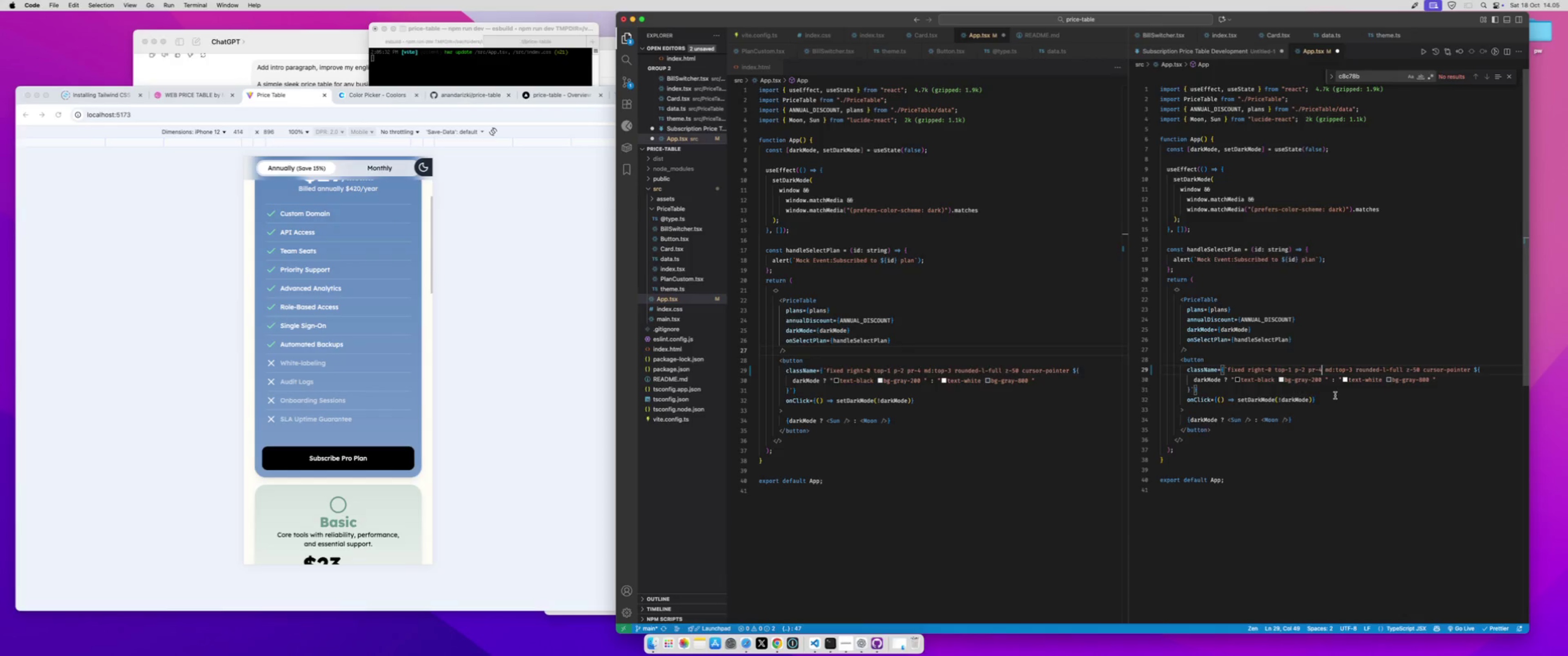 
key(Meta+Z)
 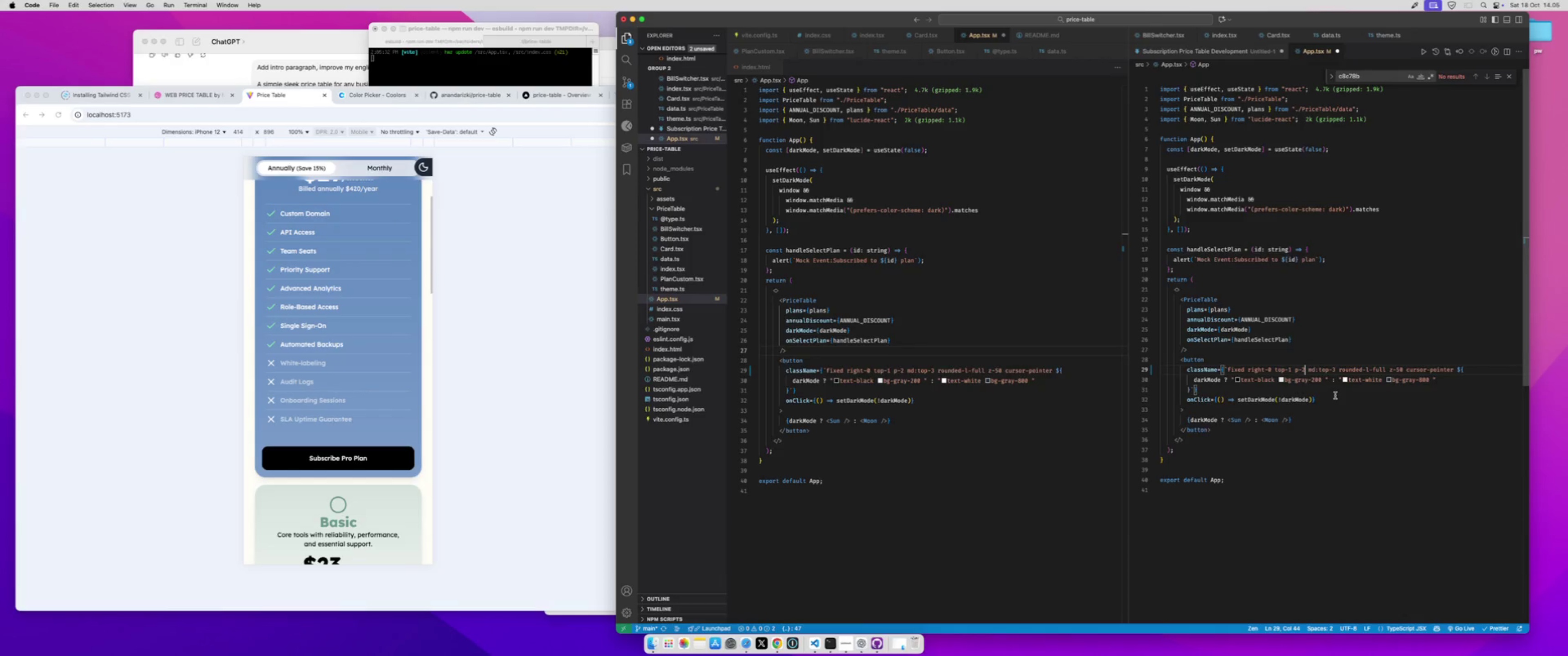 
key(Meta+Z)
 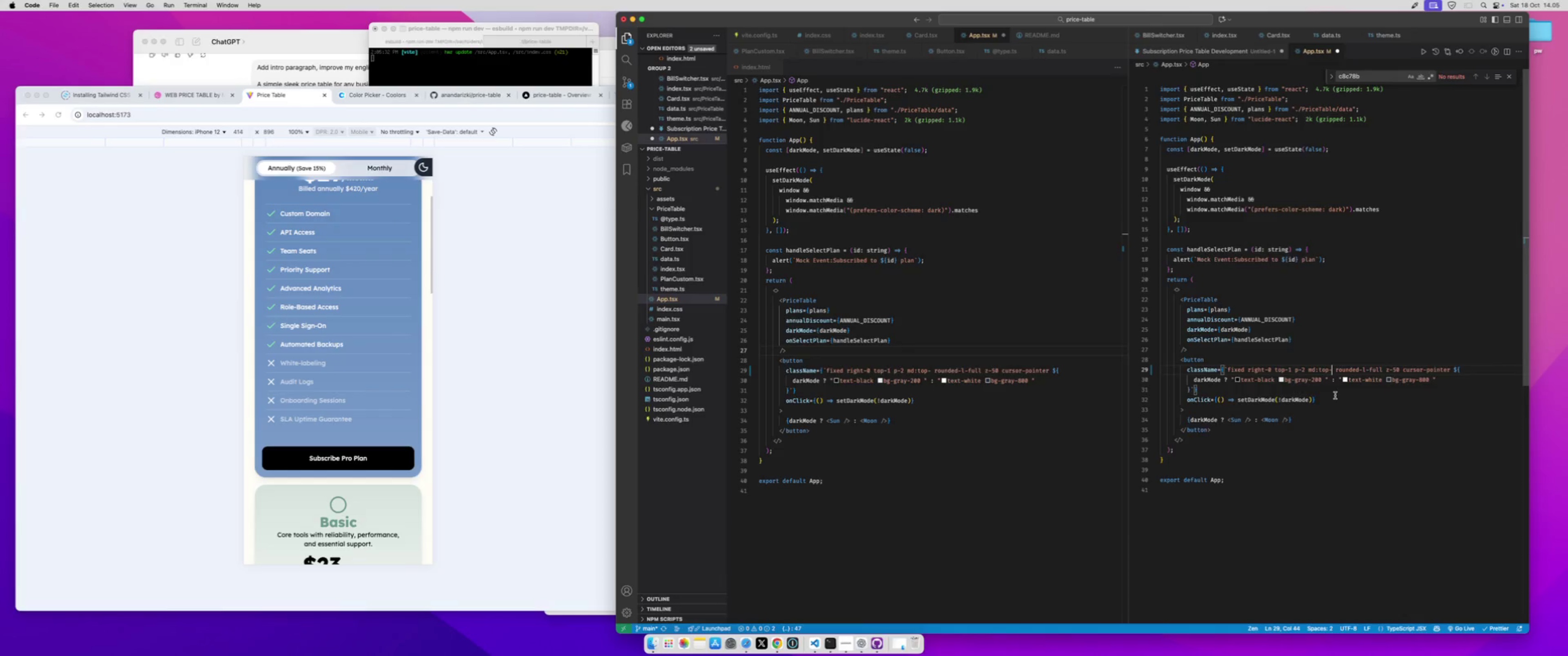 
key(Meta+Z)
 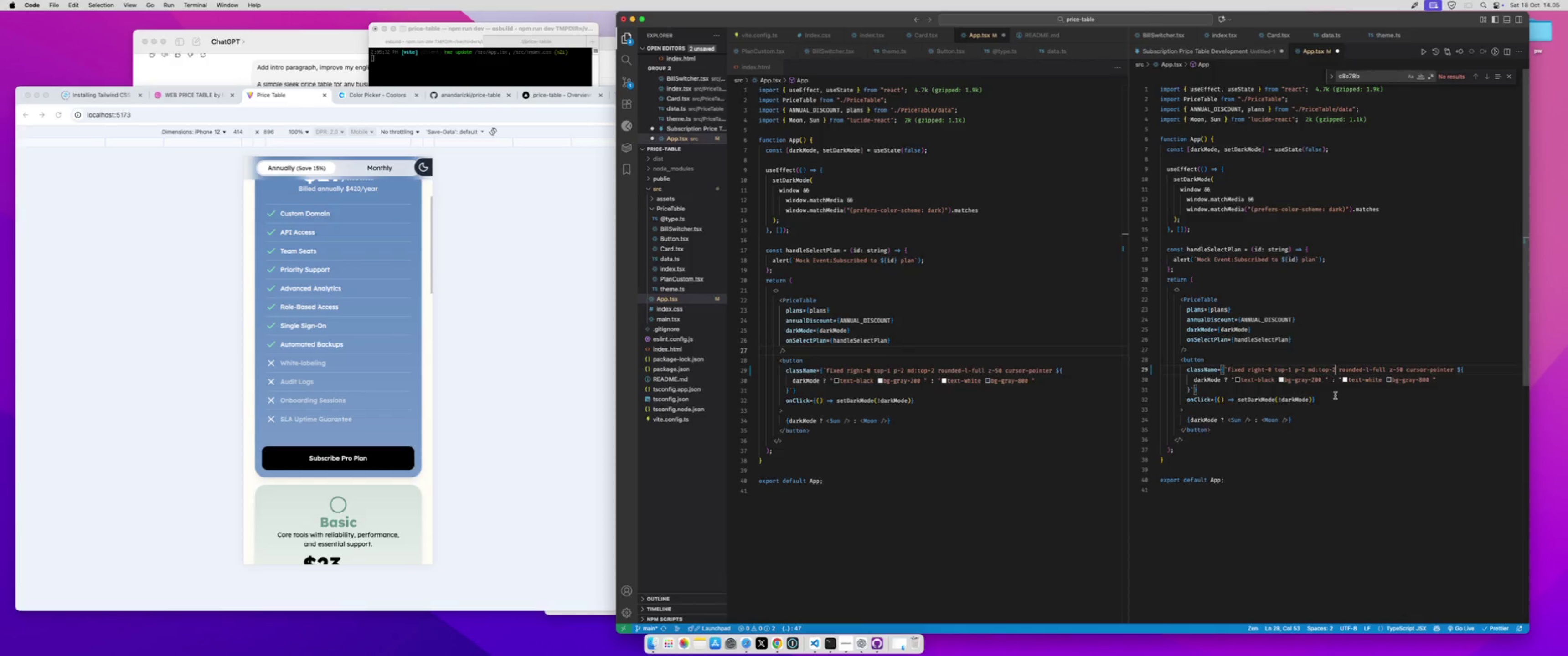 
key(Meta+Z)
 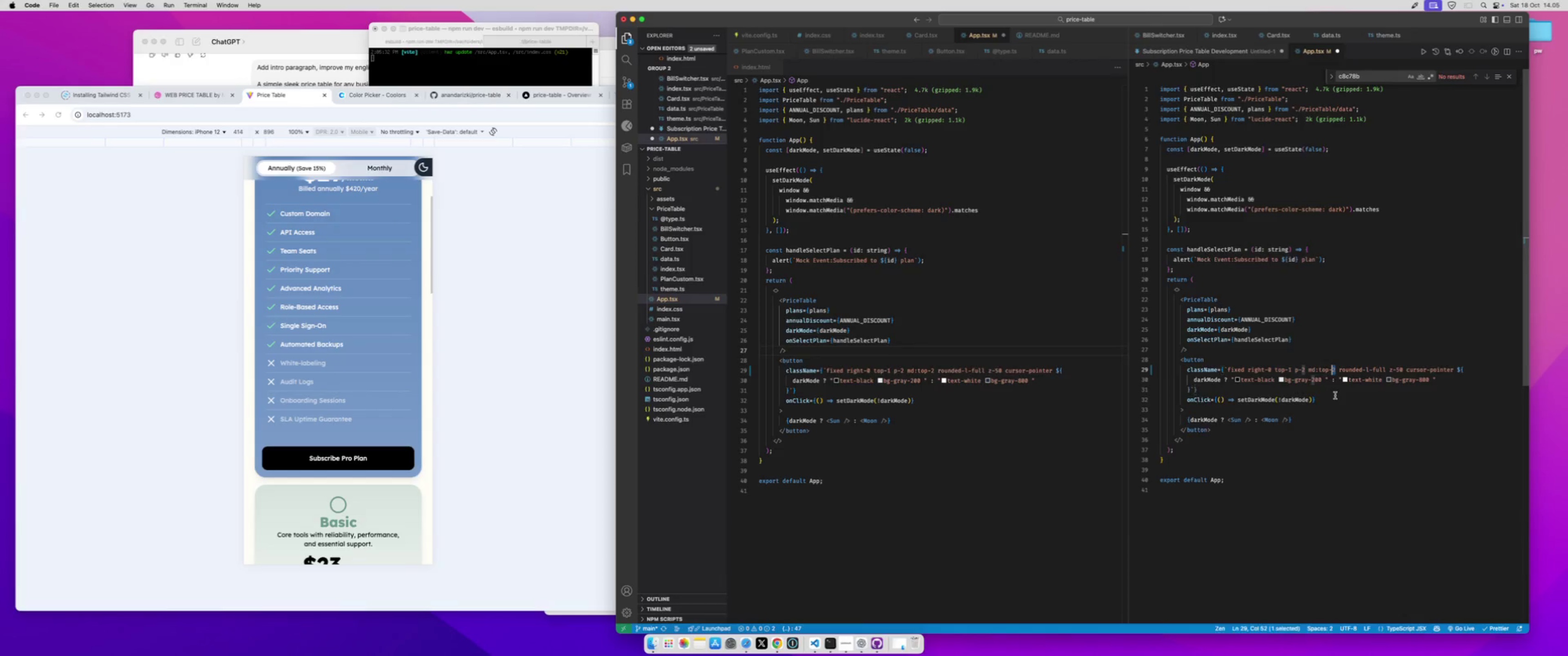 
key(Meta+Z)
 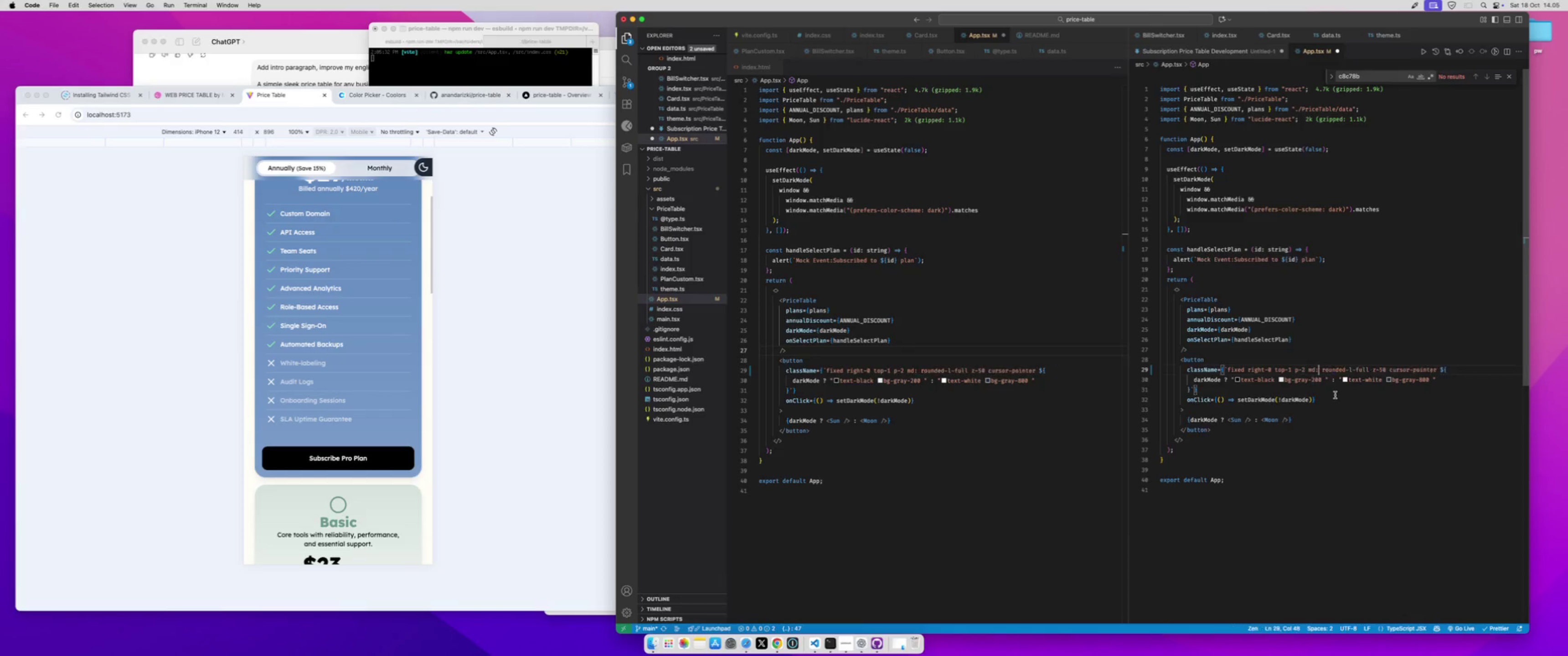 
key(Meta+Z)
 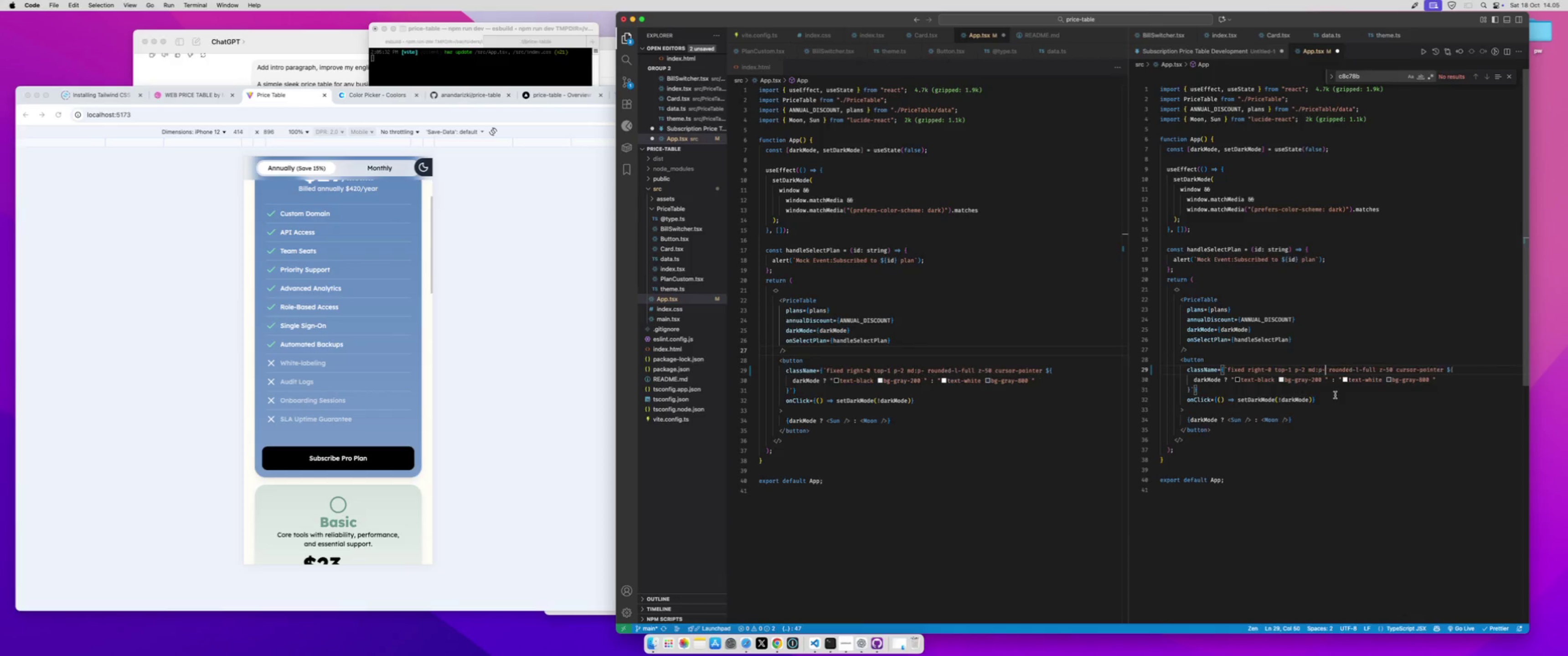 
key(Meta+Z)
 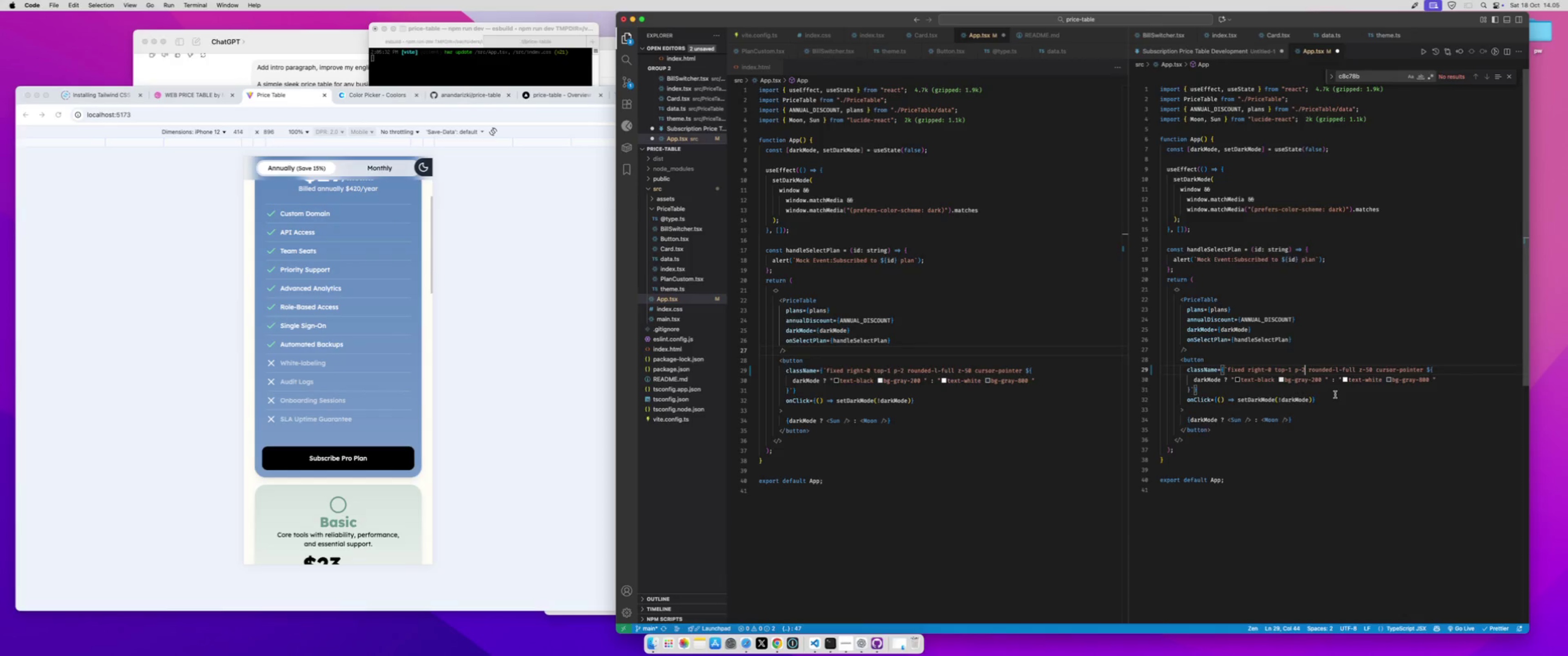 
key(Meta+Z)
 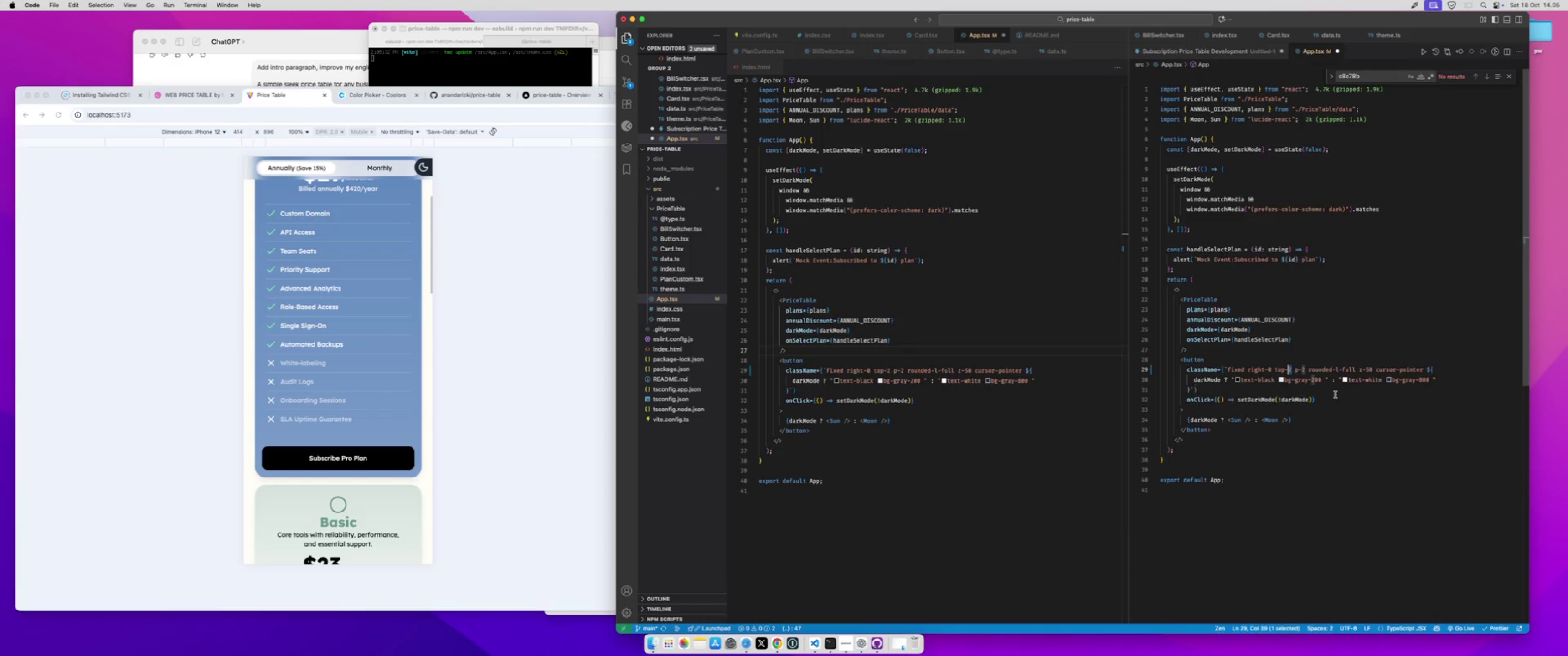 
key(Meta+Z)
 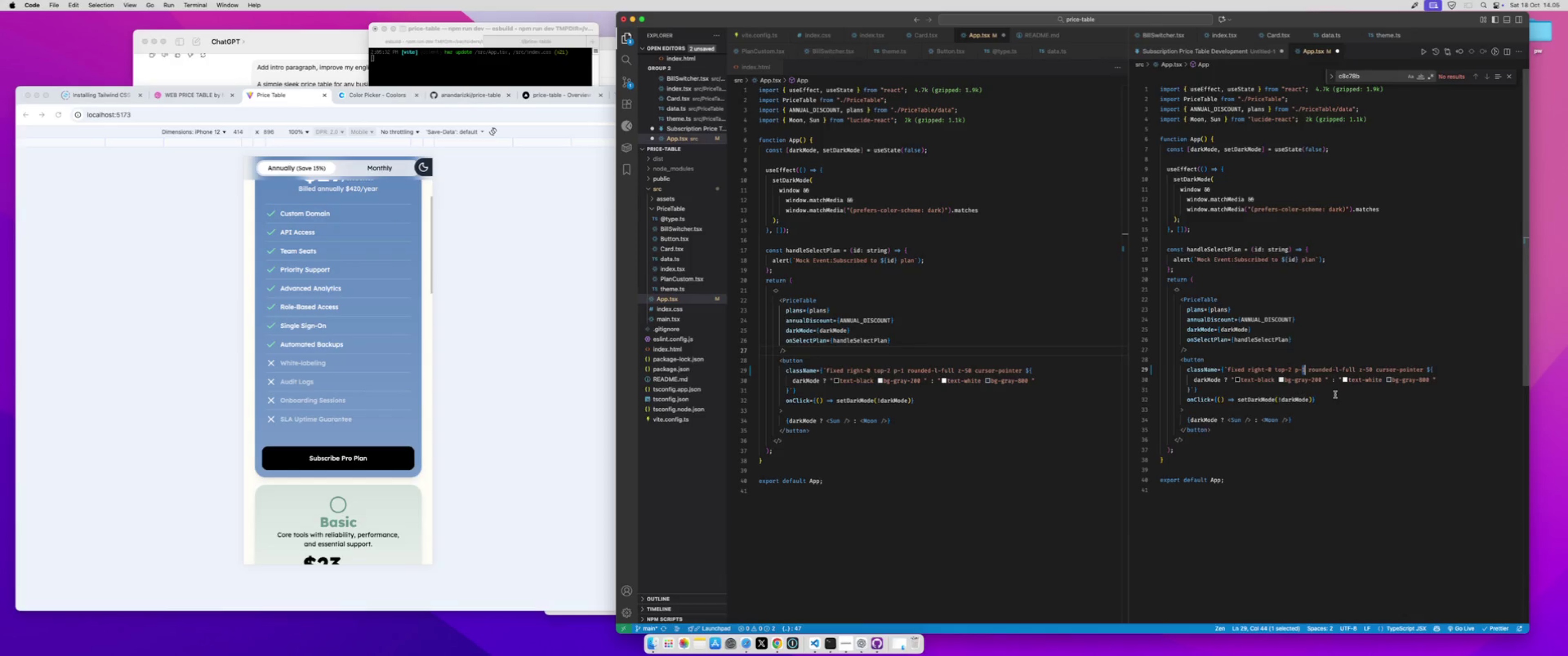 
key(Meta+Z)
 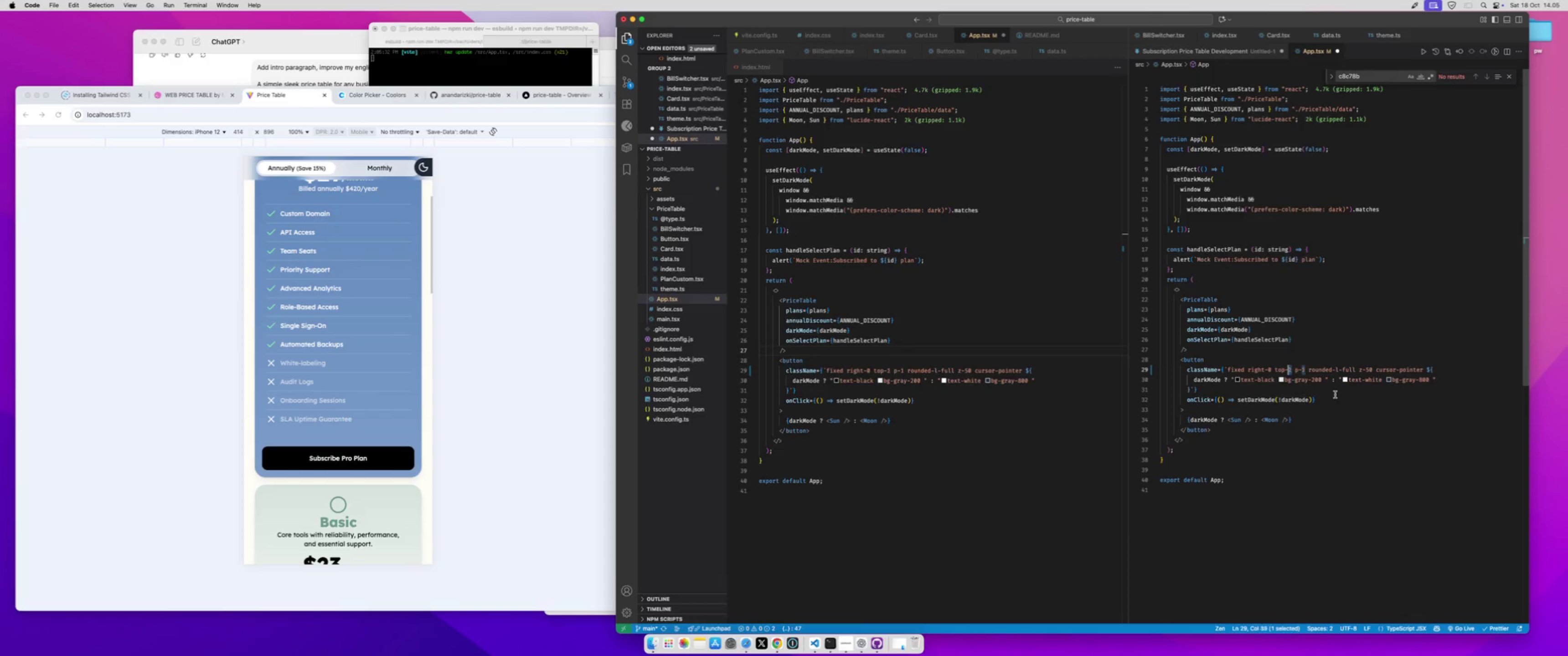 
key(Meta+Z)
 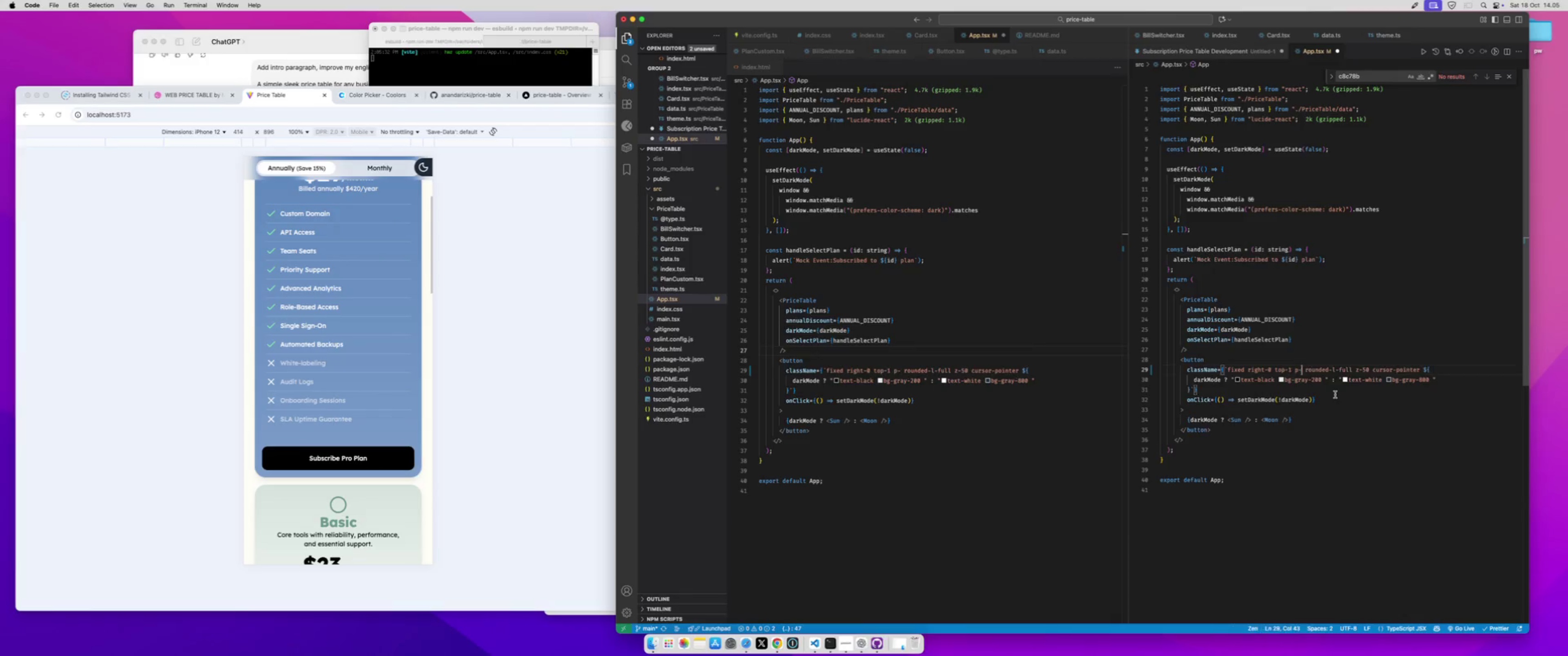 
key(Meta+Z)
 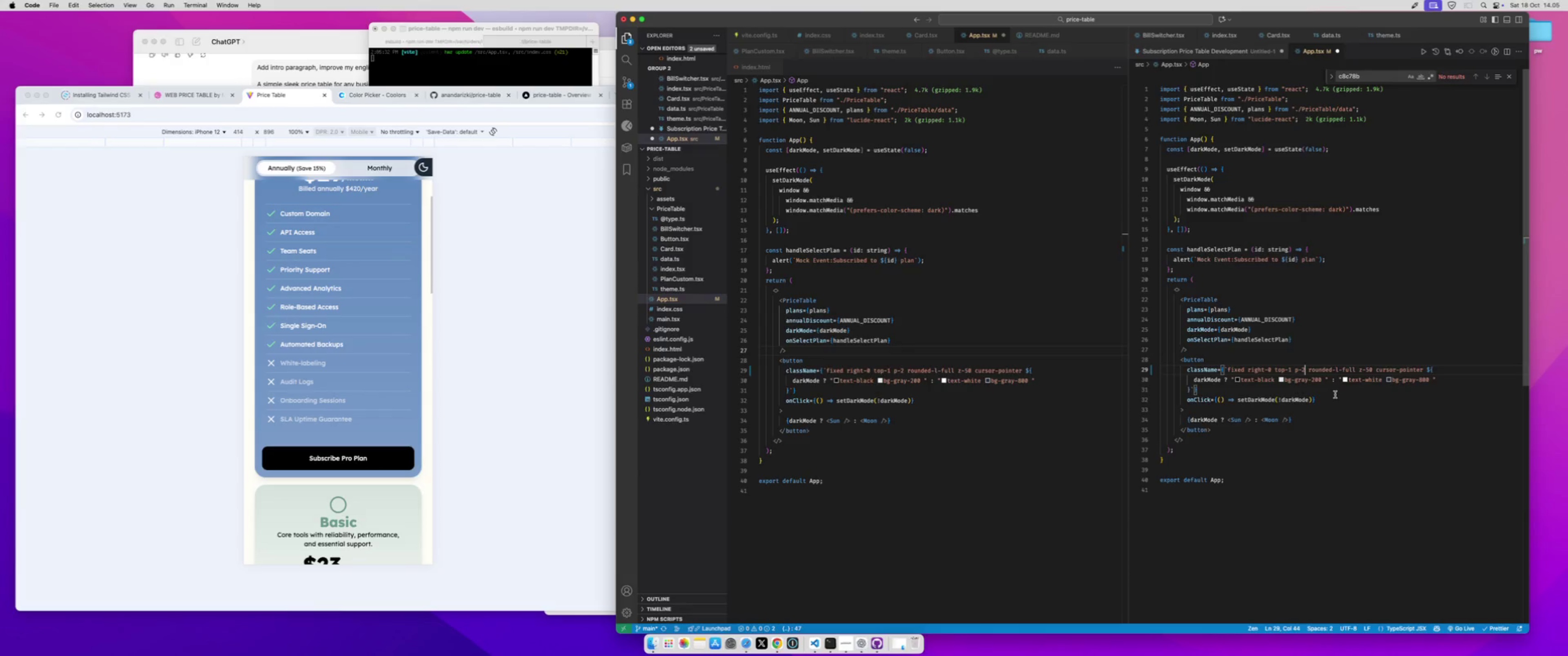 
key(Meta+Z)
 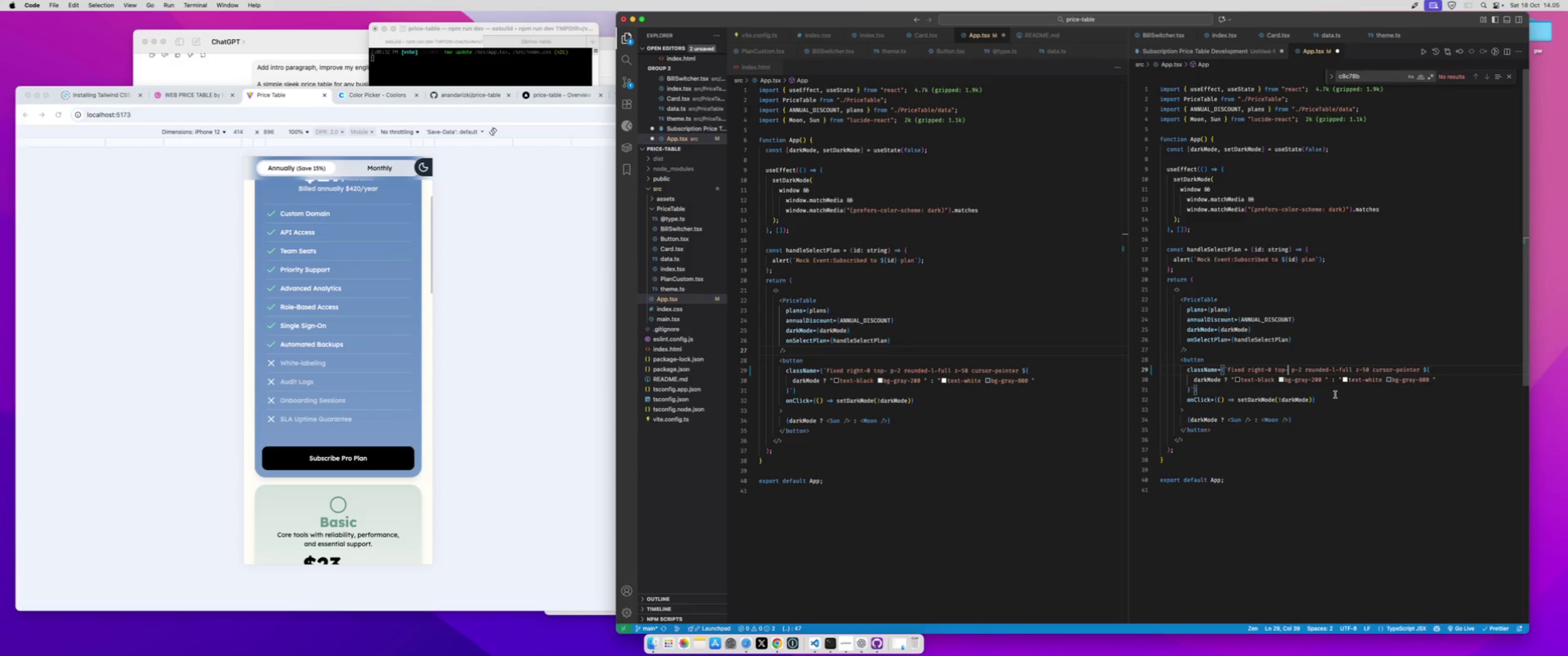 
key(Meta+Z)
 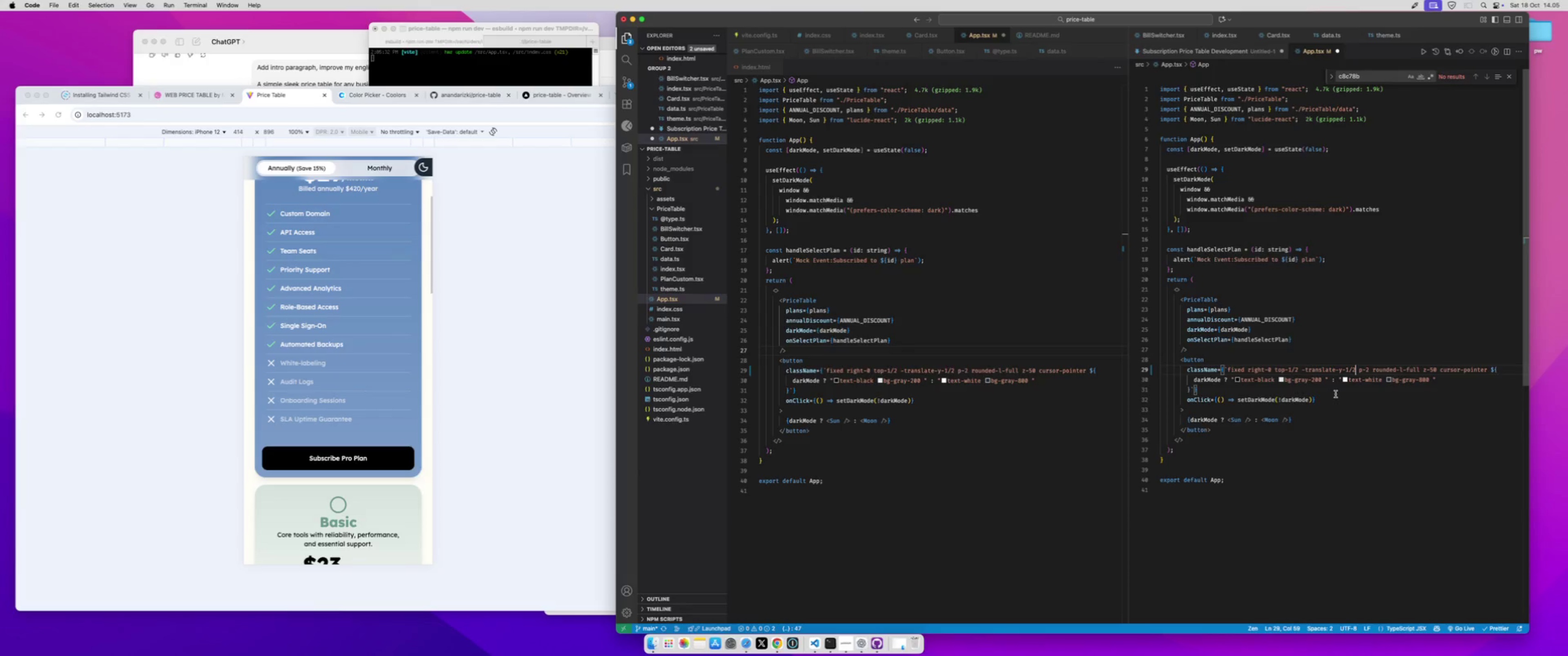 
key(Meta+Z)
 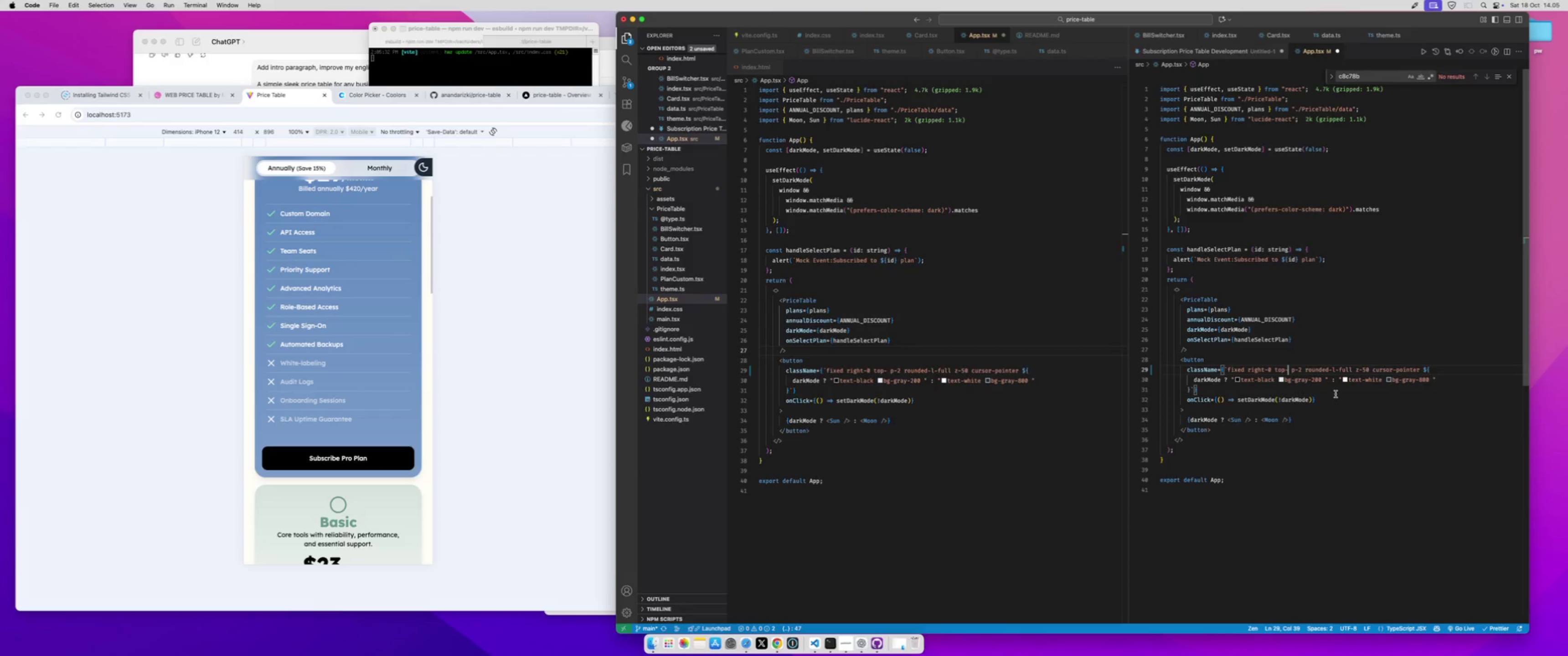 
key(Meta+Z)
 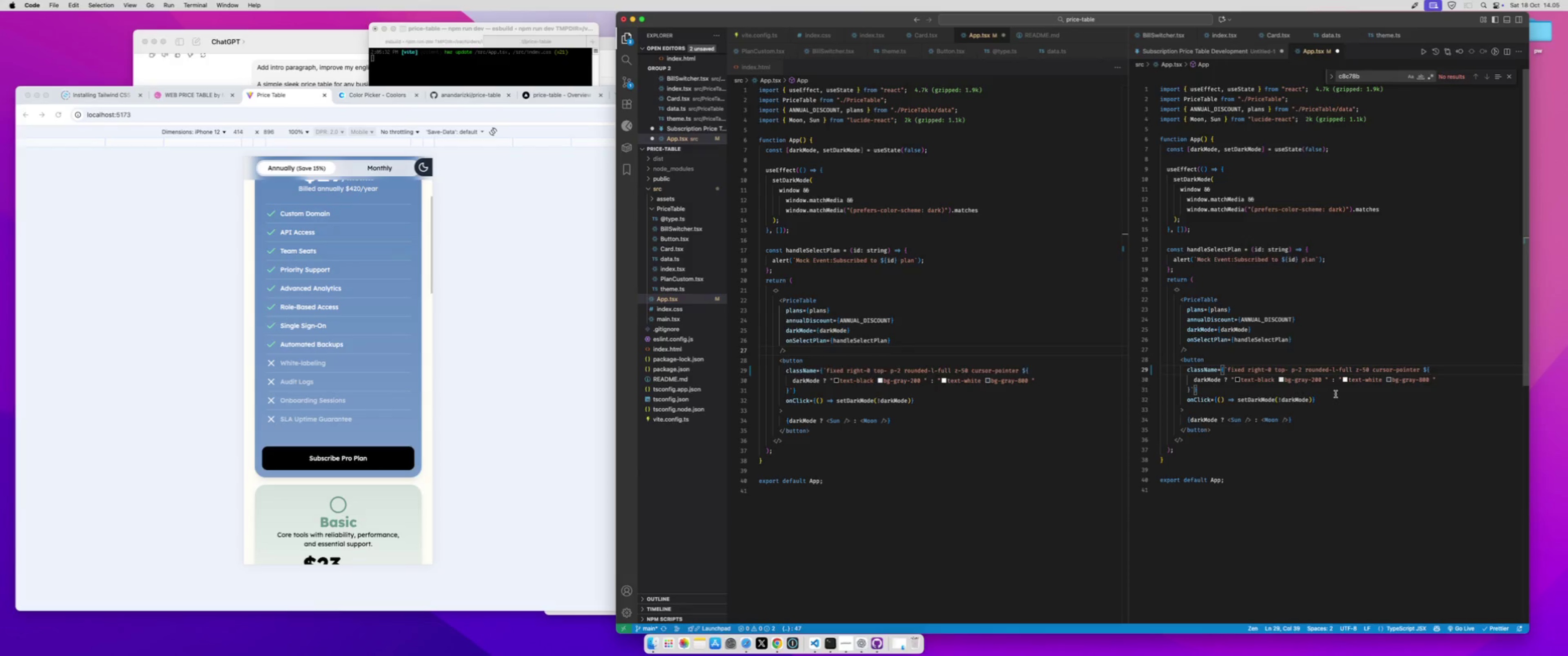 
key(Meta+Z)
 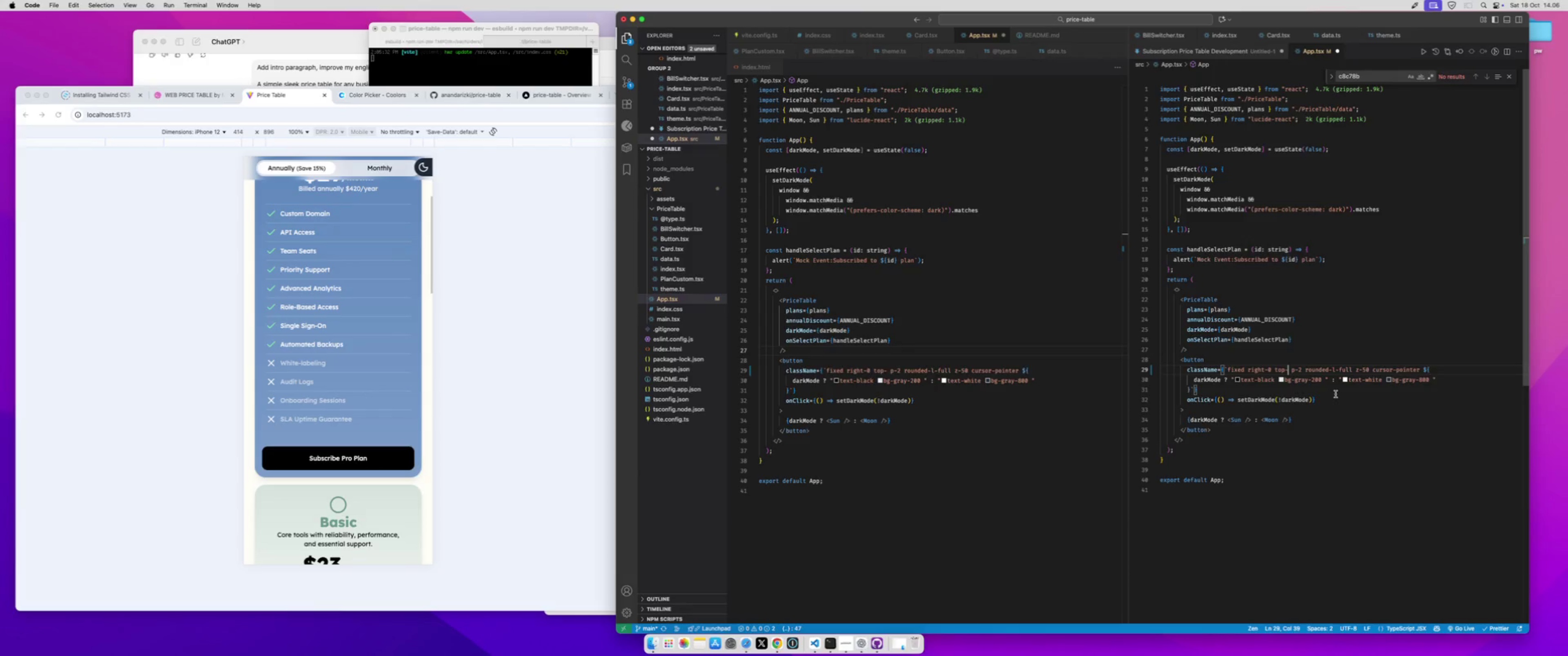 
key(Meta+Z)
 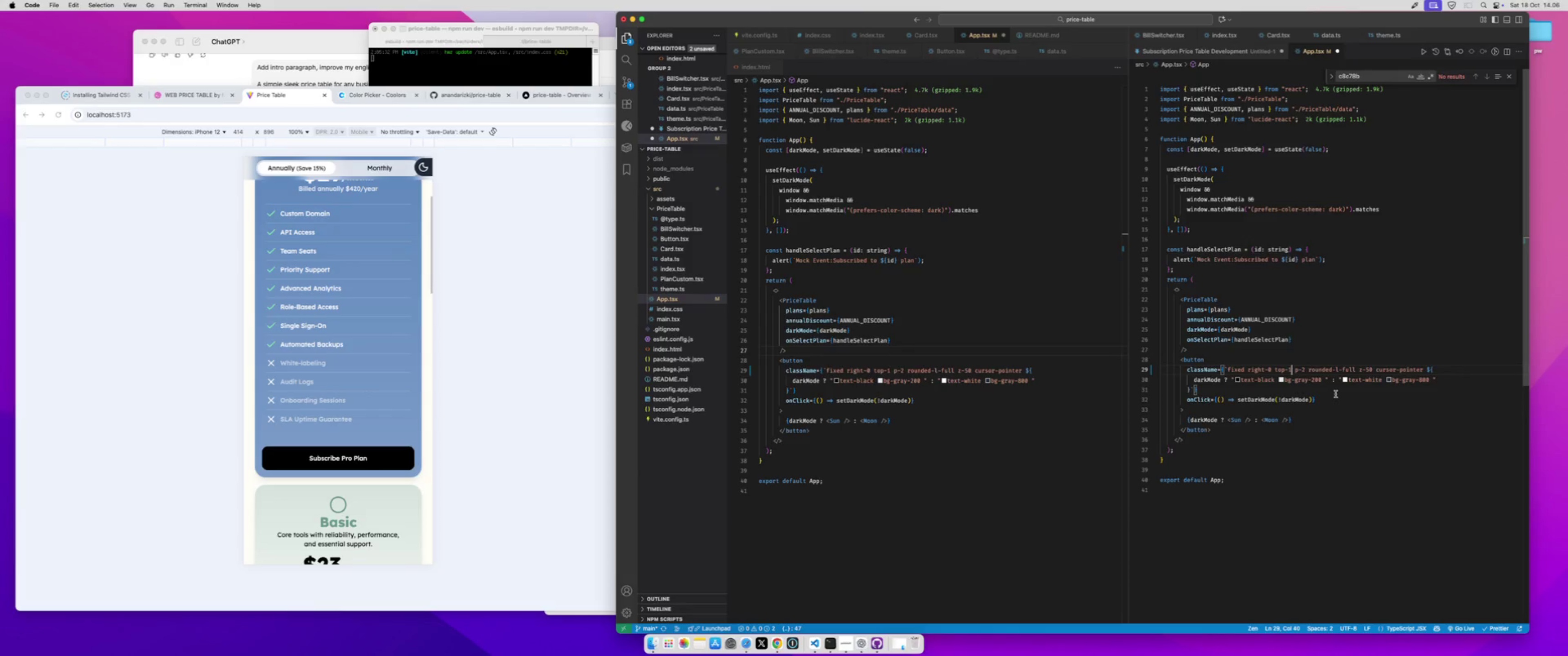 
key(Meta+Z)
 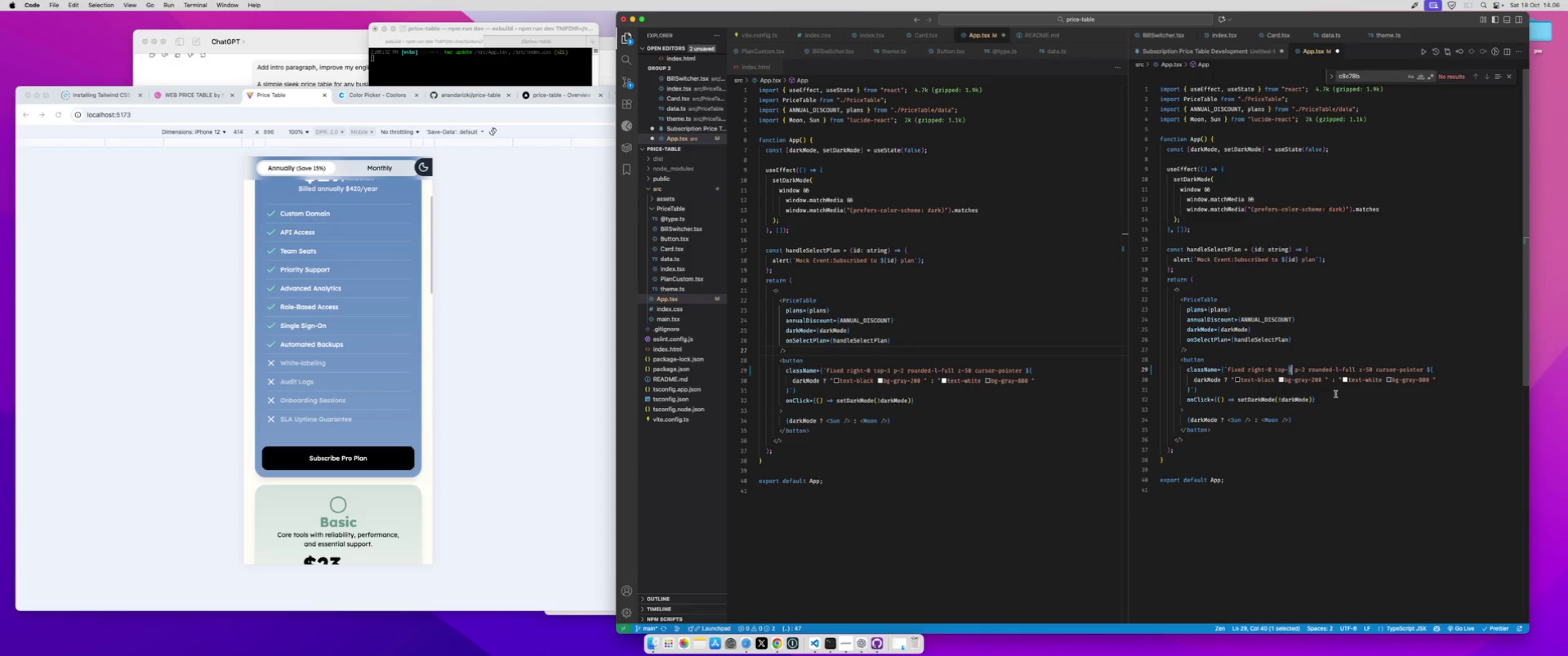 
key(Meta+Z)
 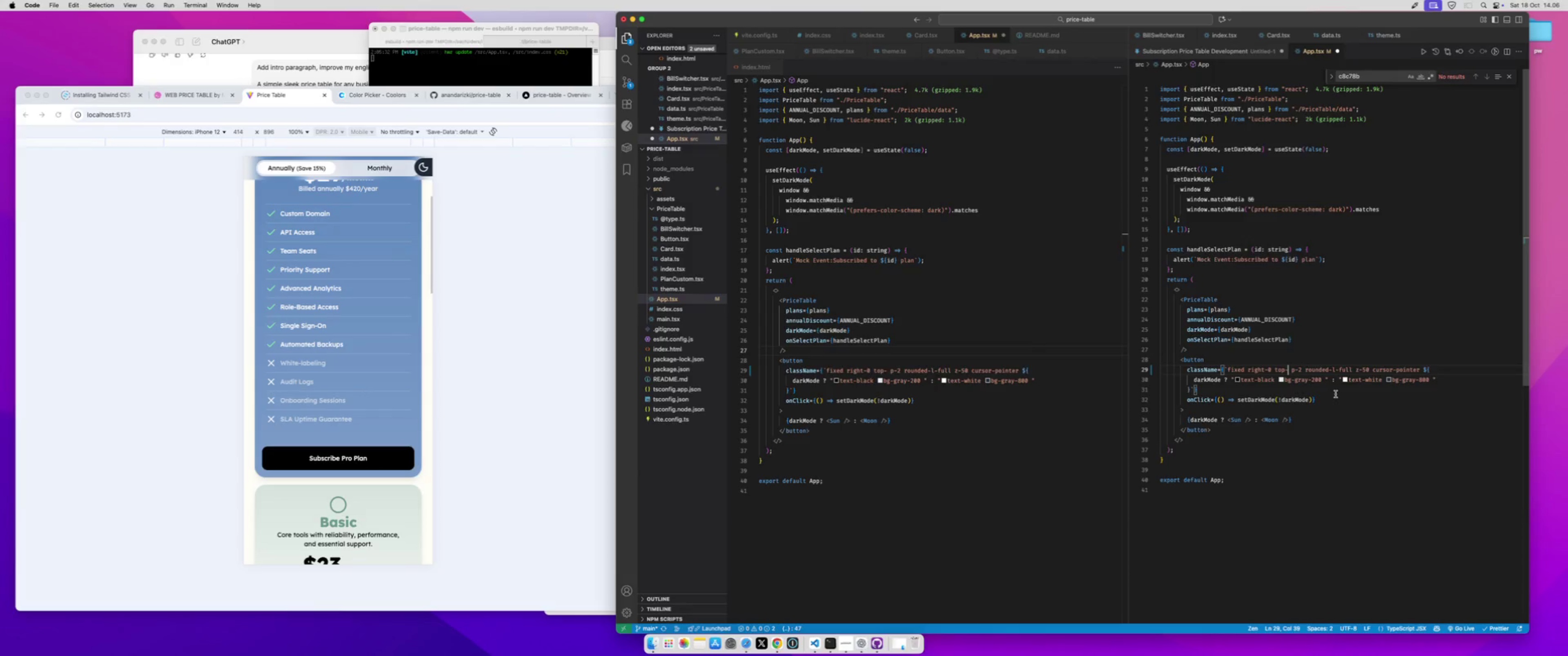 
key(Meta+Z)
 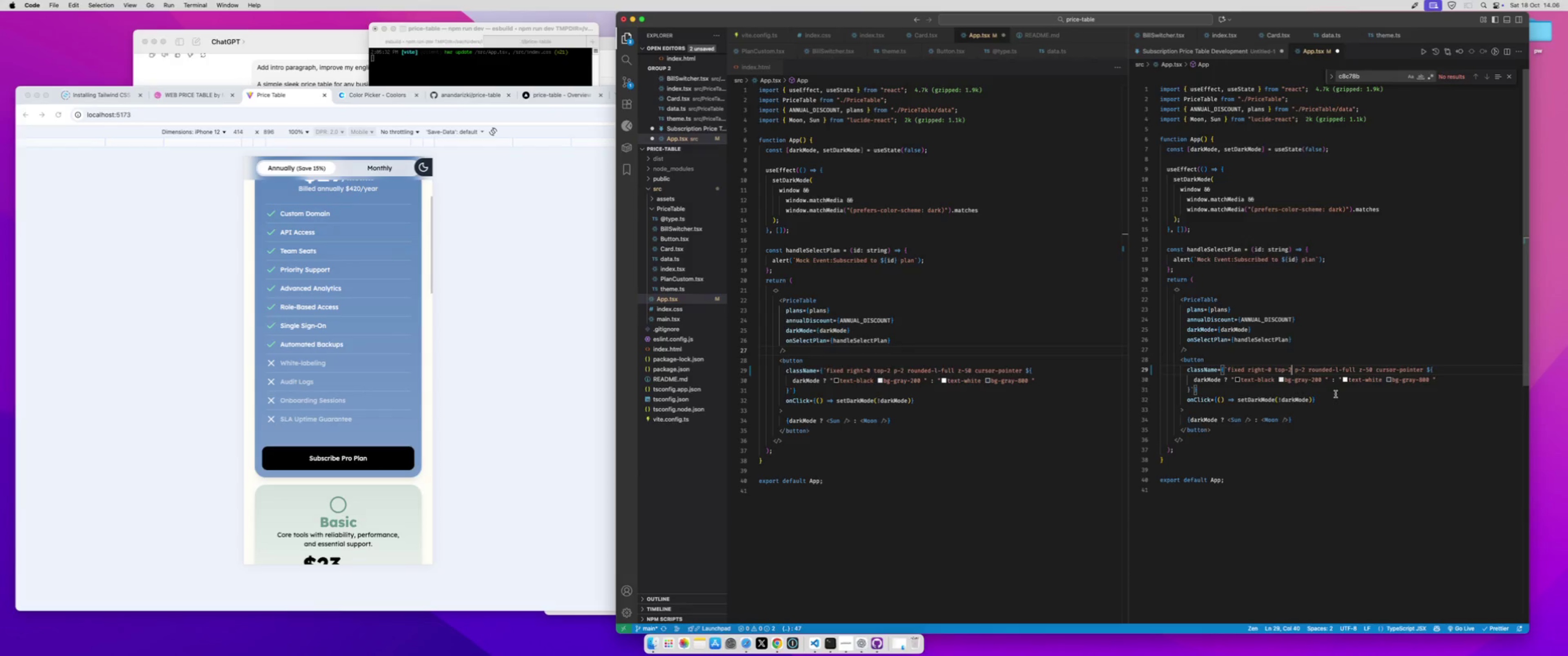 
key(Meta+Z)
 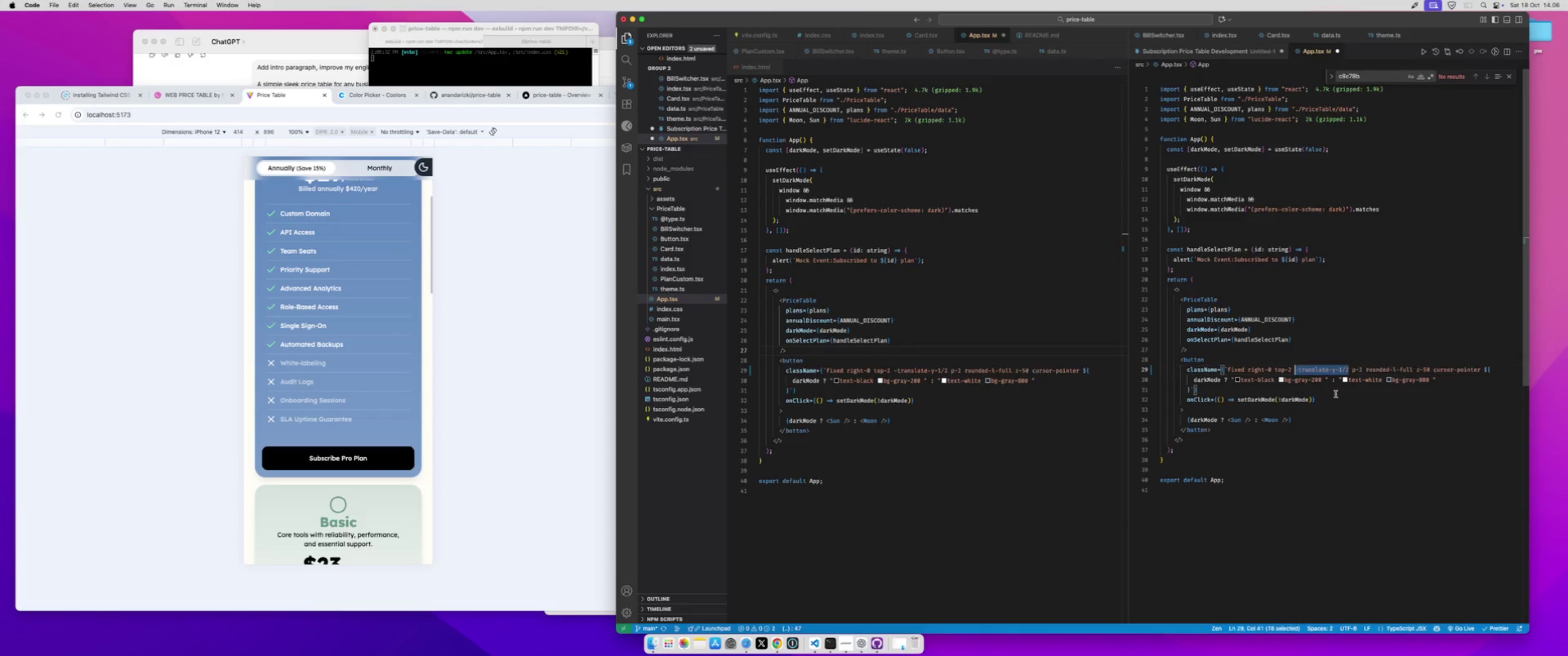 
key(Meta+Z)
 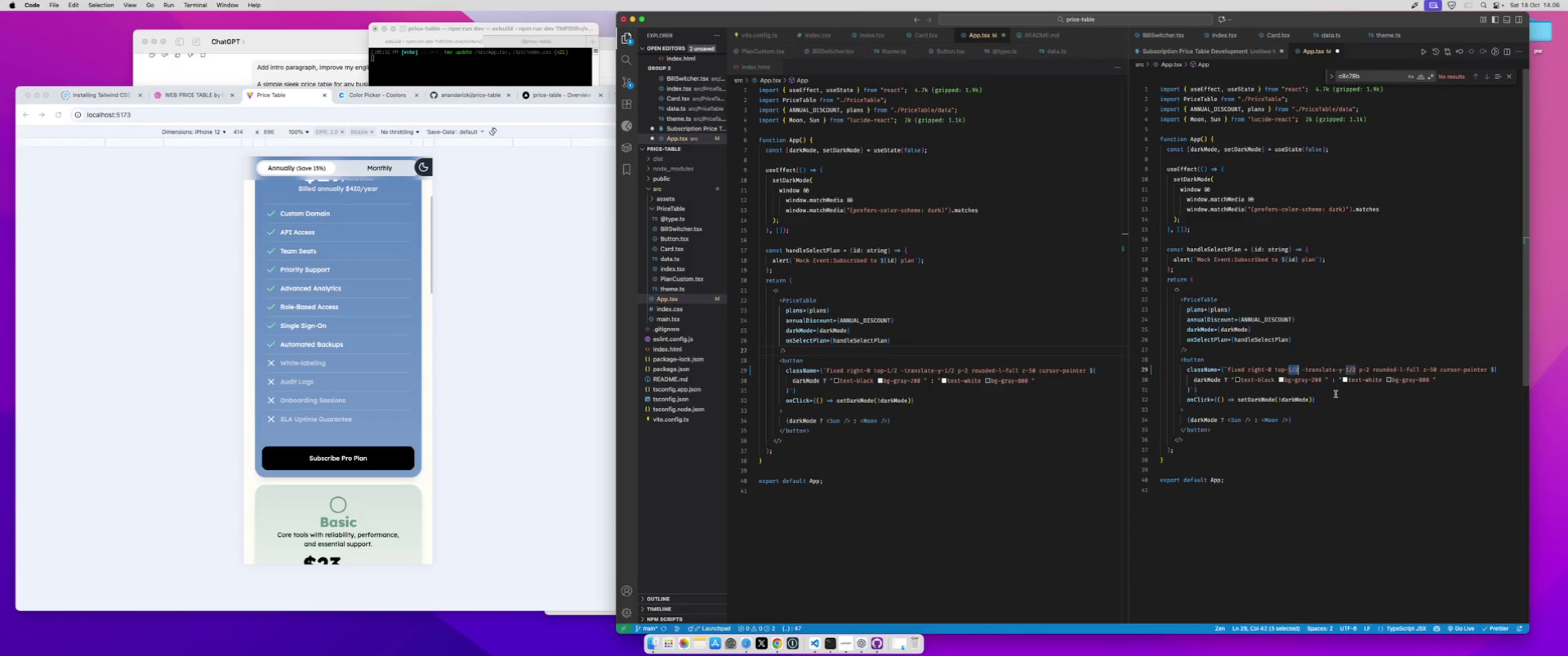 
key(Meta+Z)
 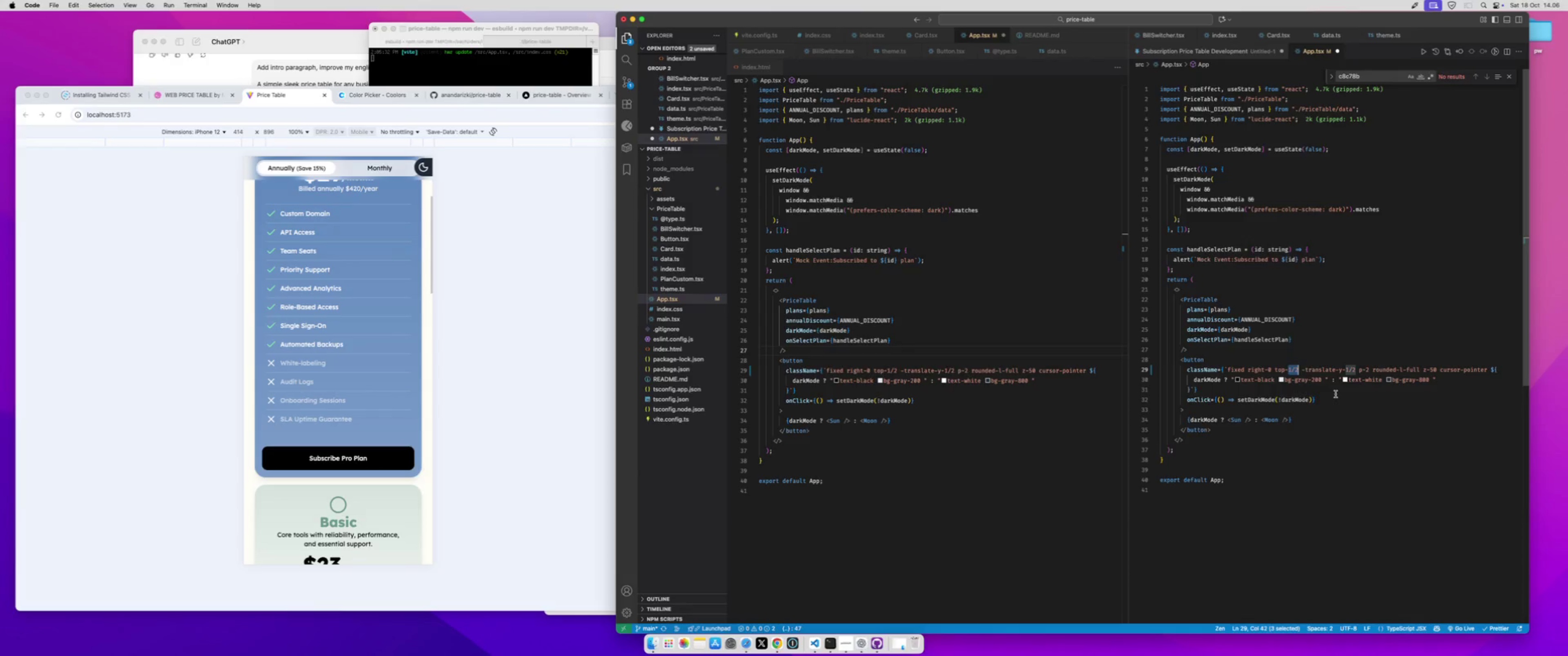 
key(Meta+Z)
 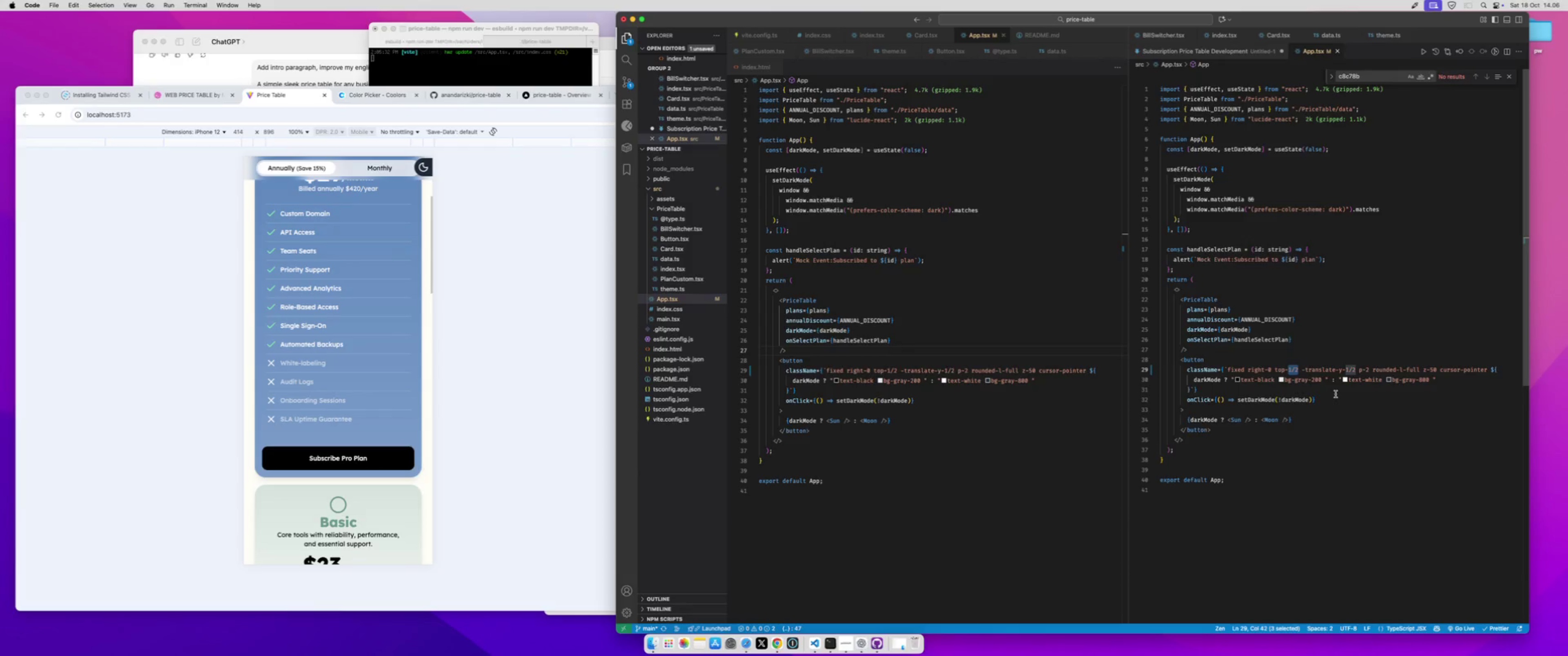 
key(Meta+S)
 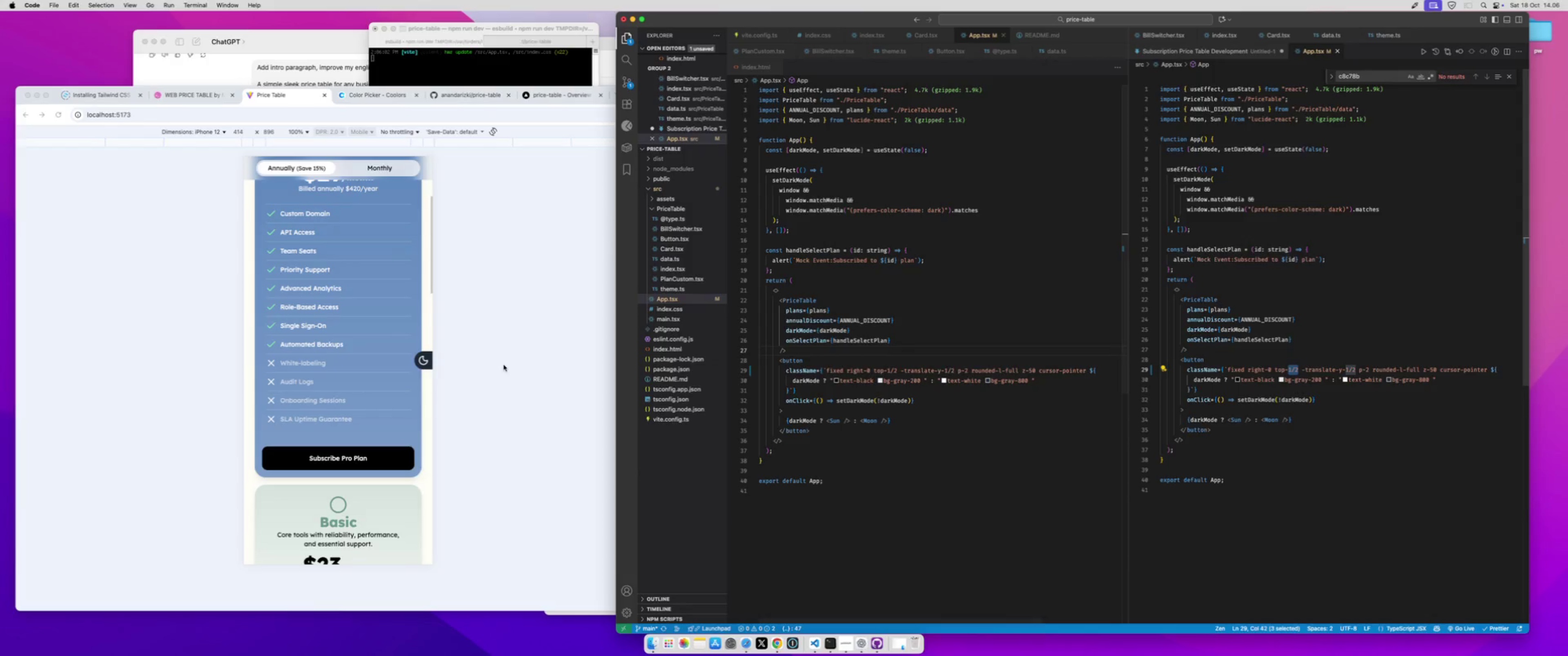 
left_click([503, 365])
 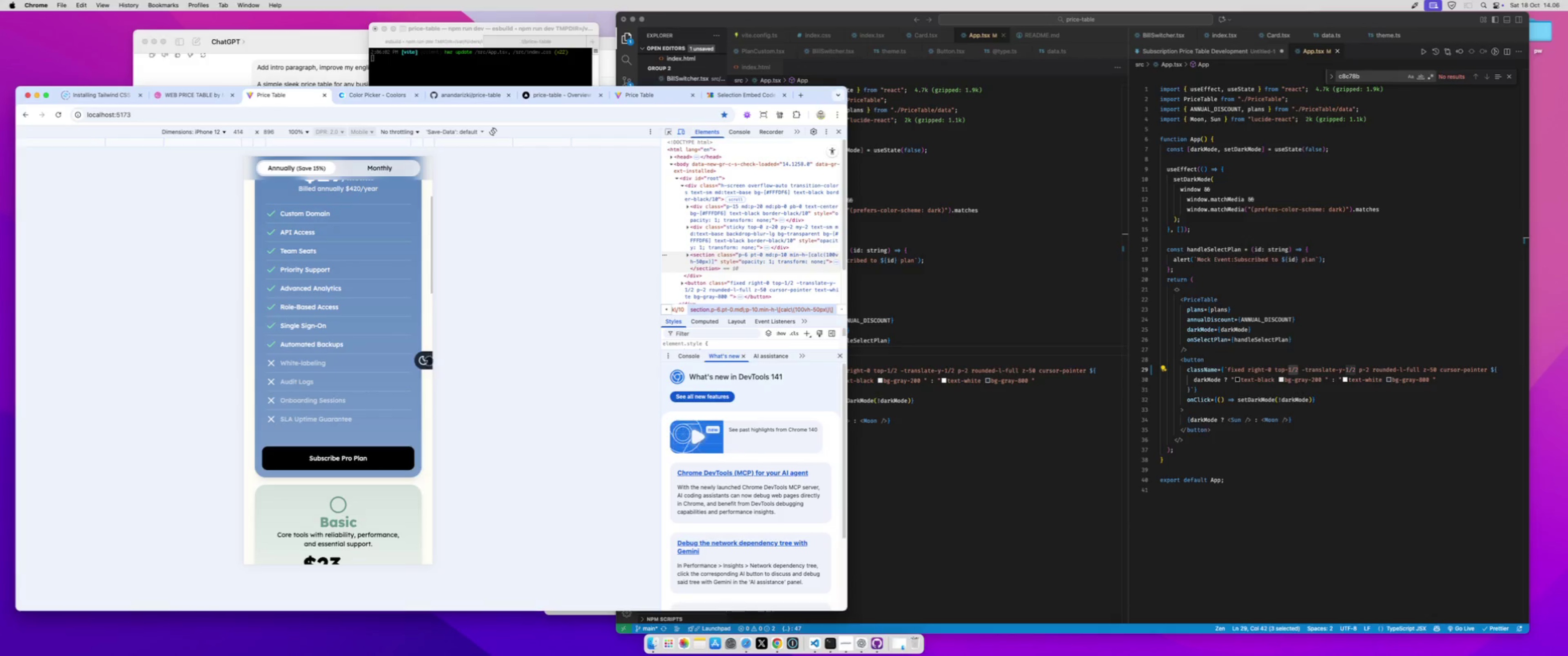 
left_click([429, 361])
 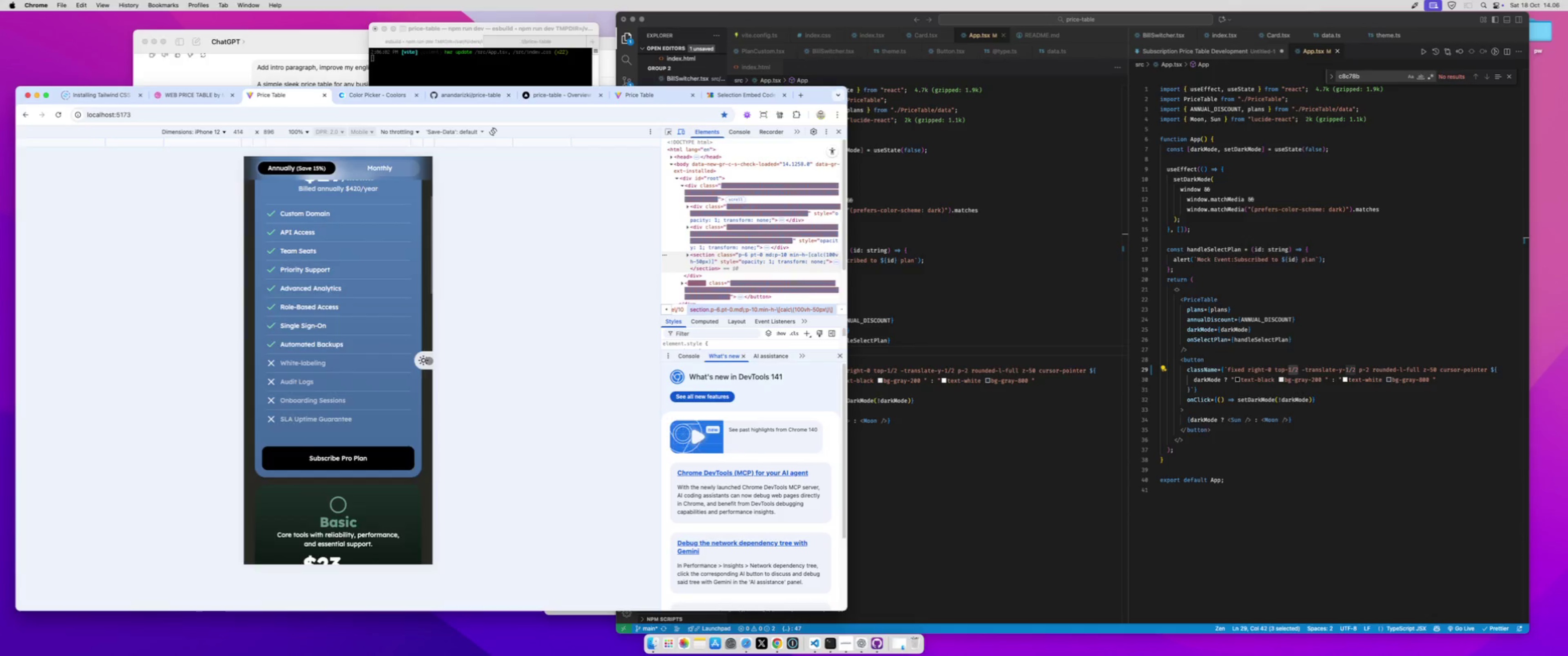 
left_click([429, 361])
 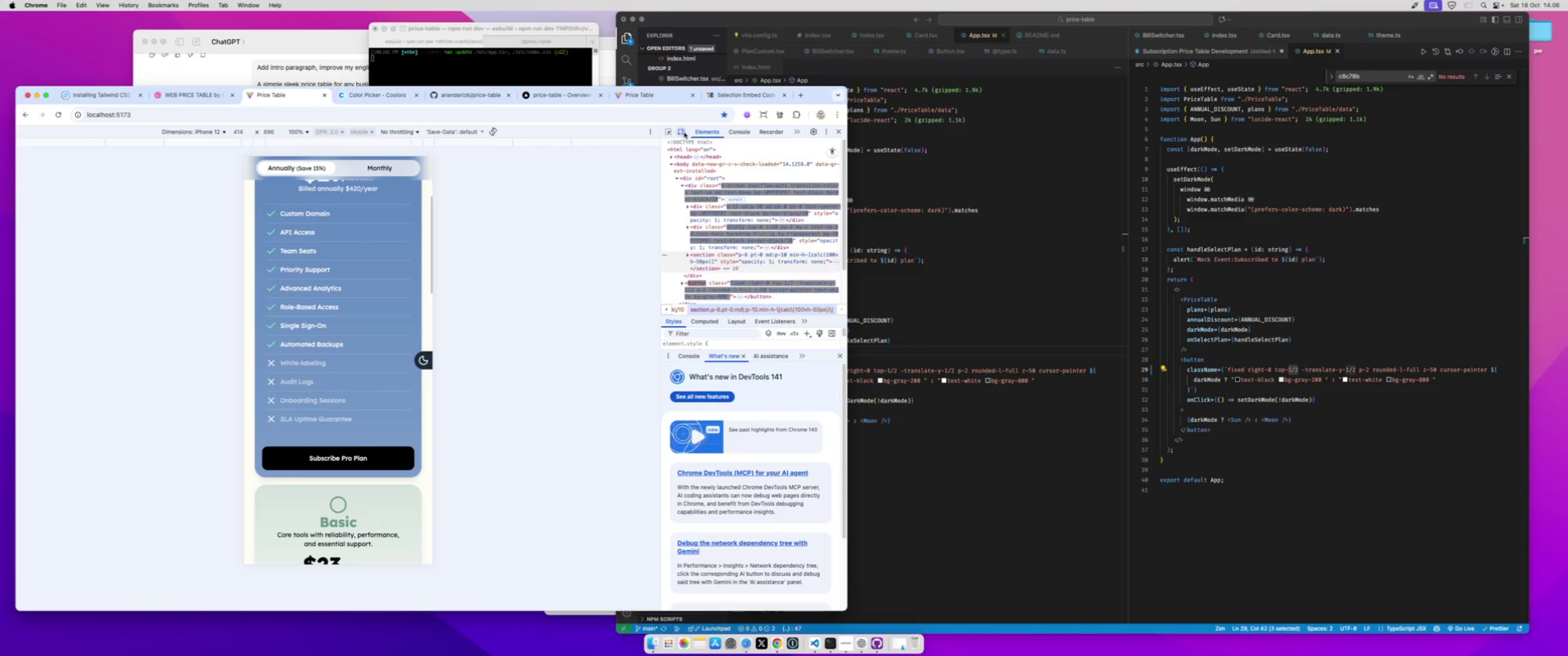 
left_click([683, 133])
 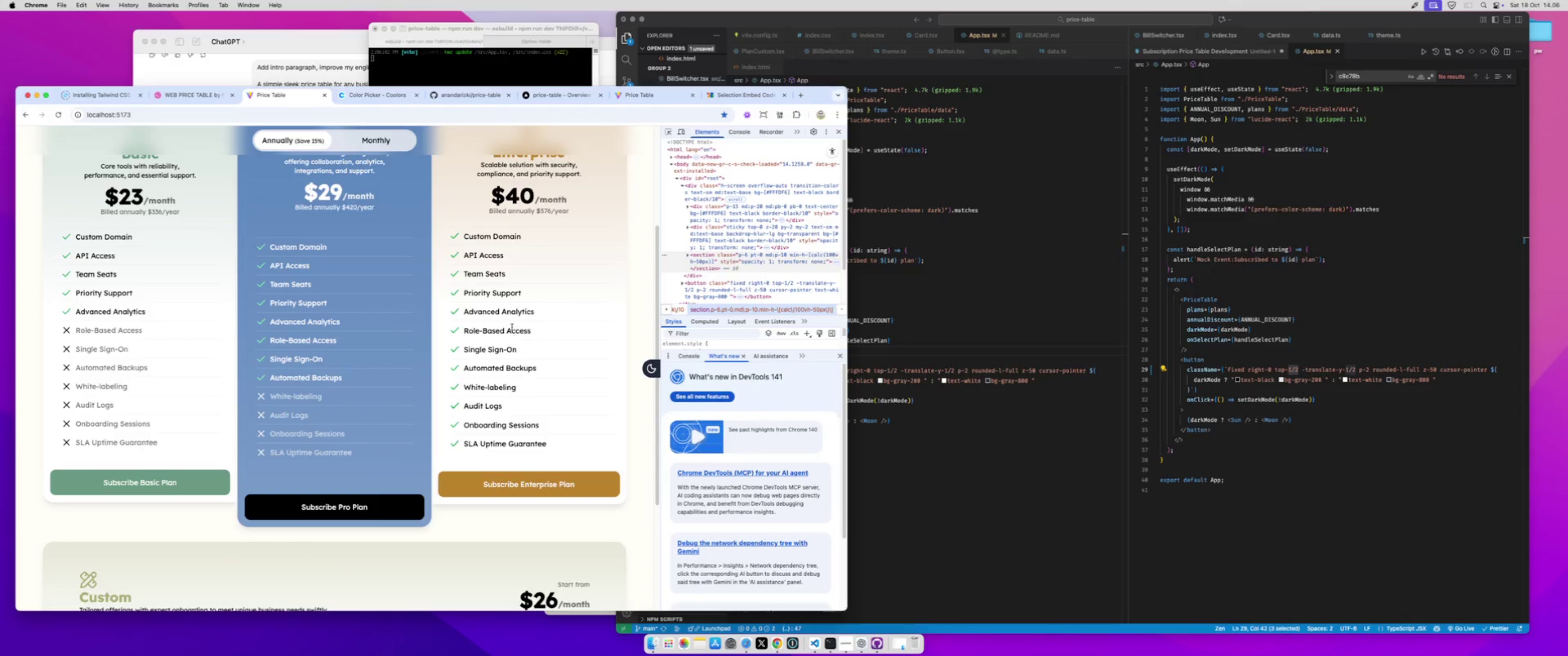 
scroll: coordinate [513, 328], scroll_direction: up, amount: 181.0
 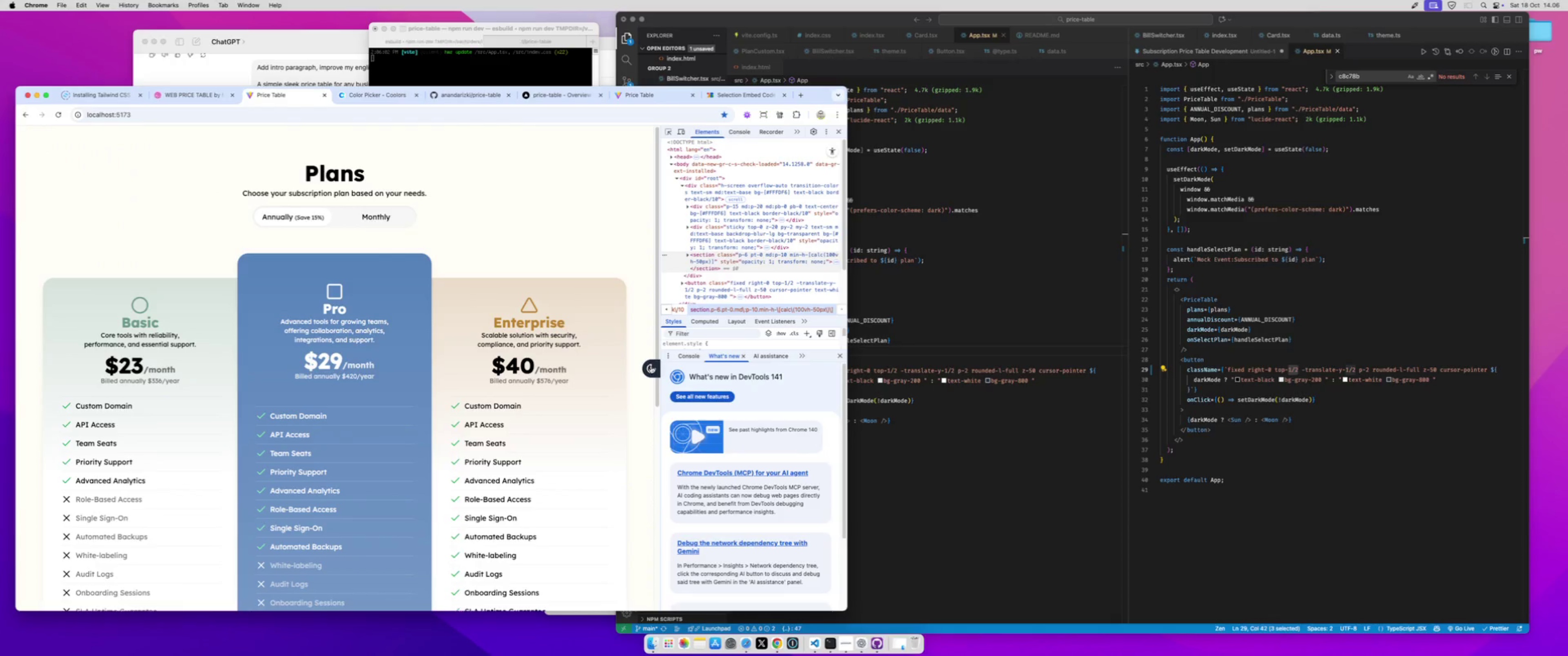 